 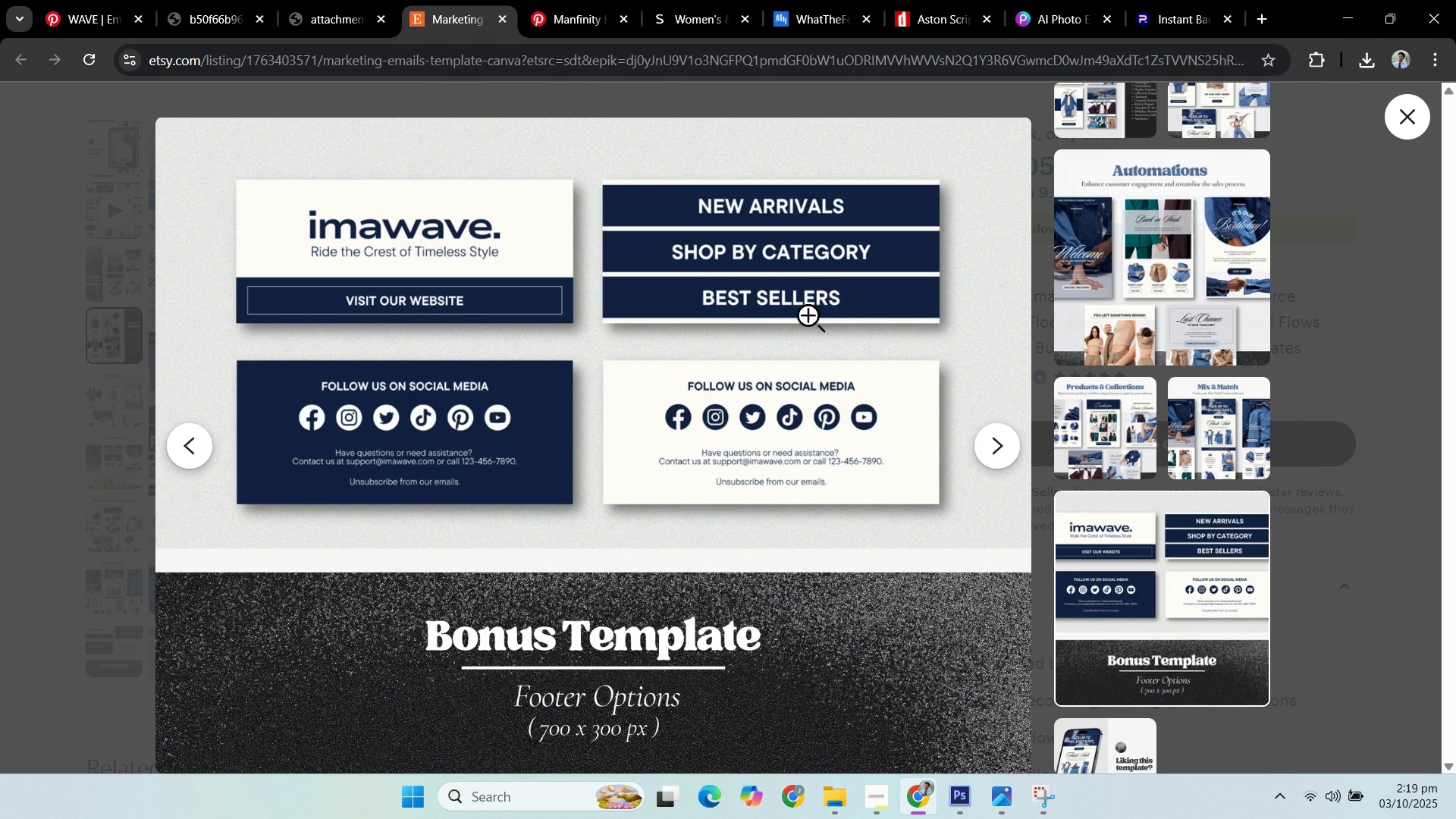 
left_click([959, 800])
 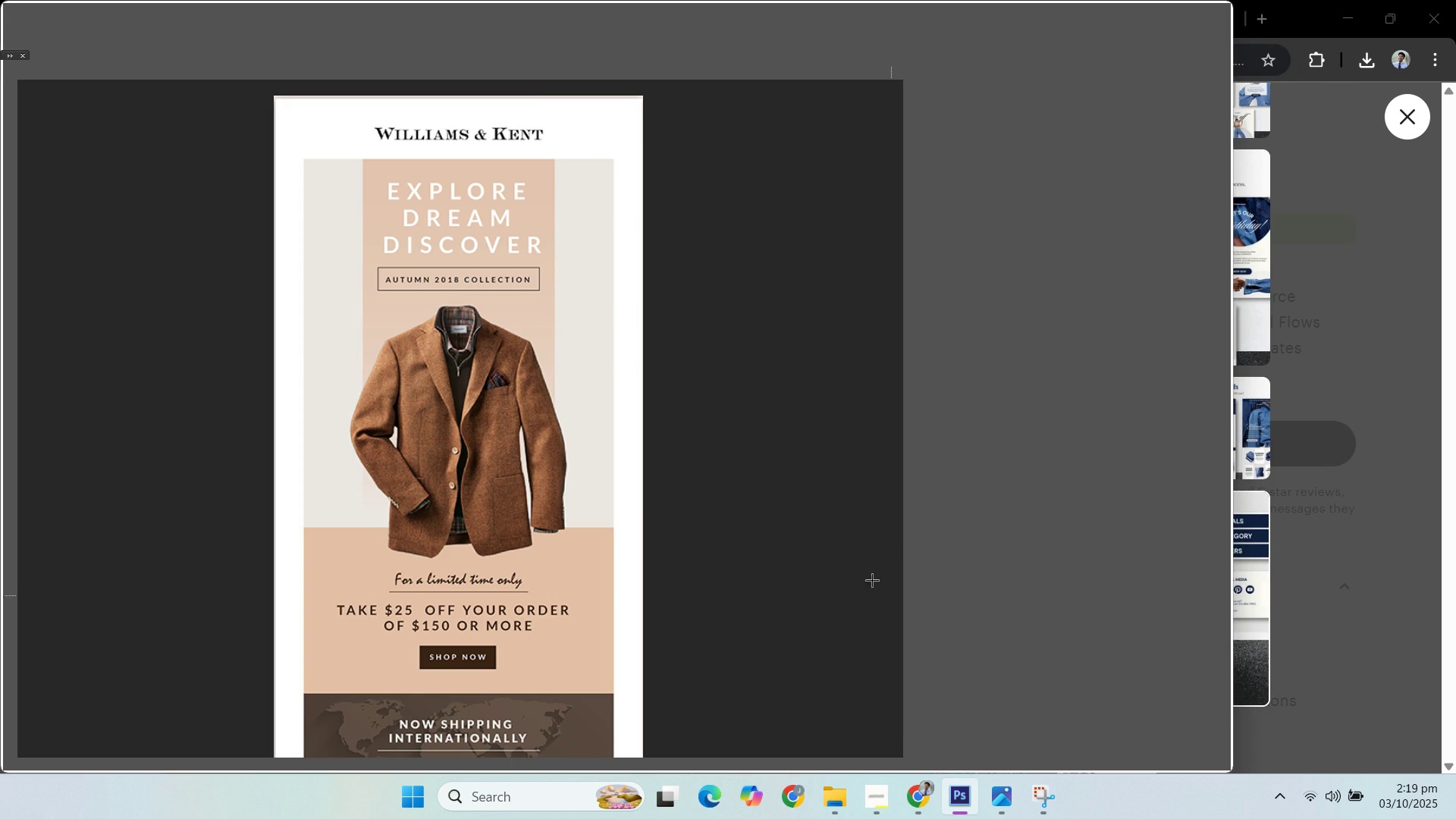 
scroll: coordinate [679, 475], scroll_direction: down, amount: 36.0
 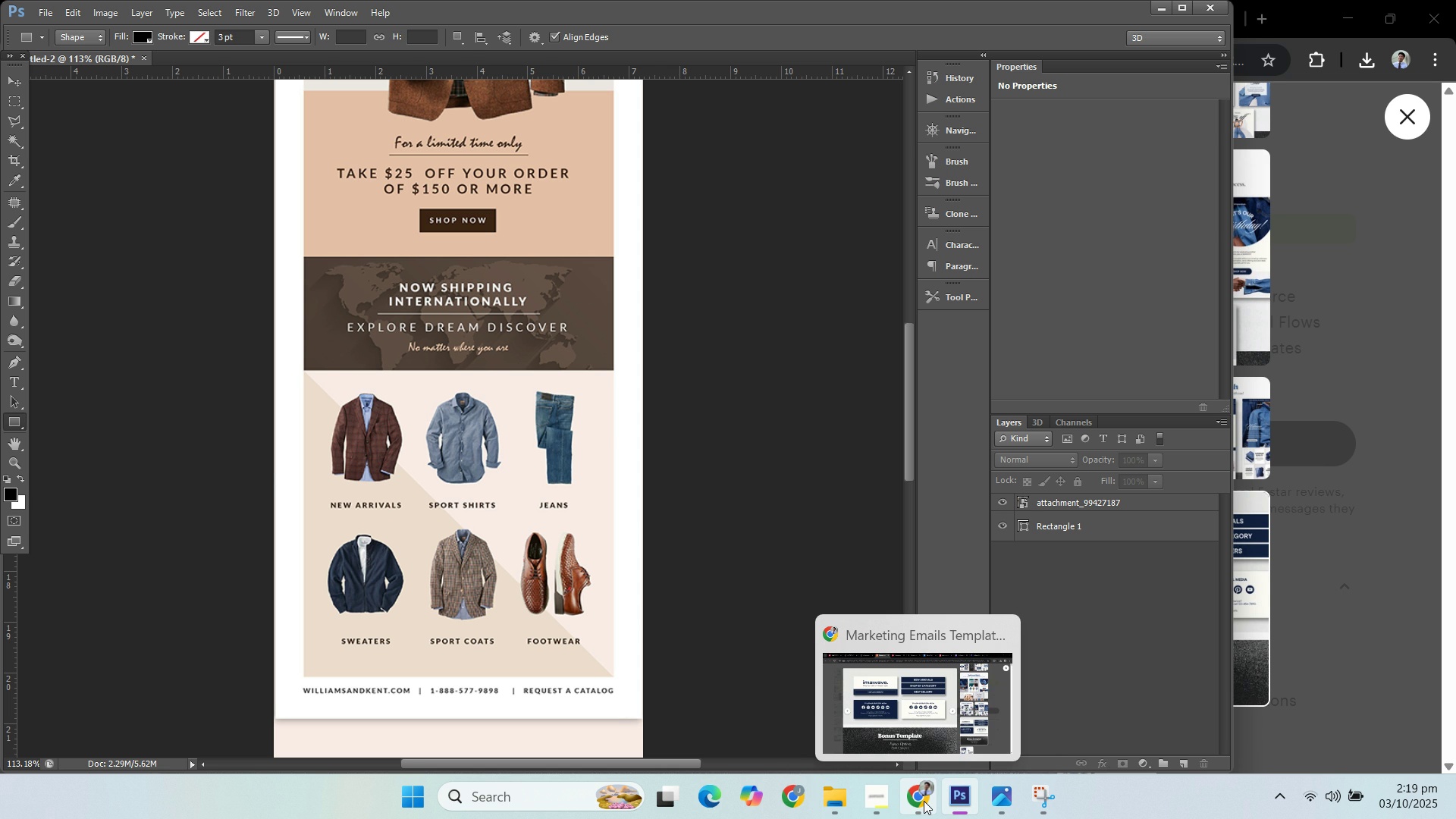 
wait(5.69)
 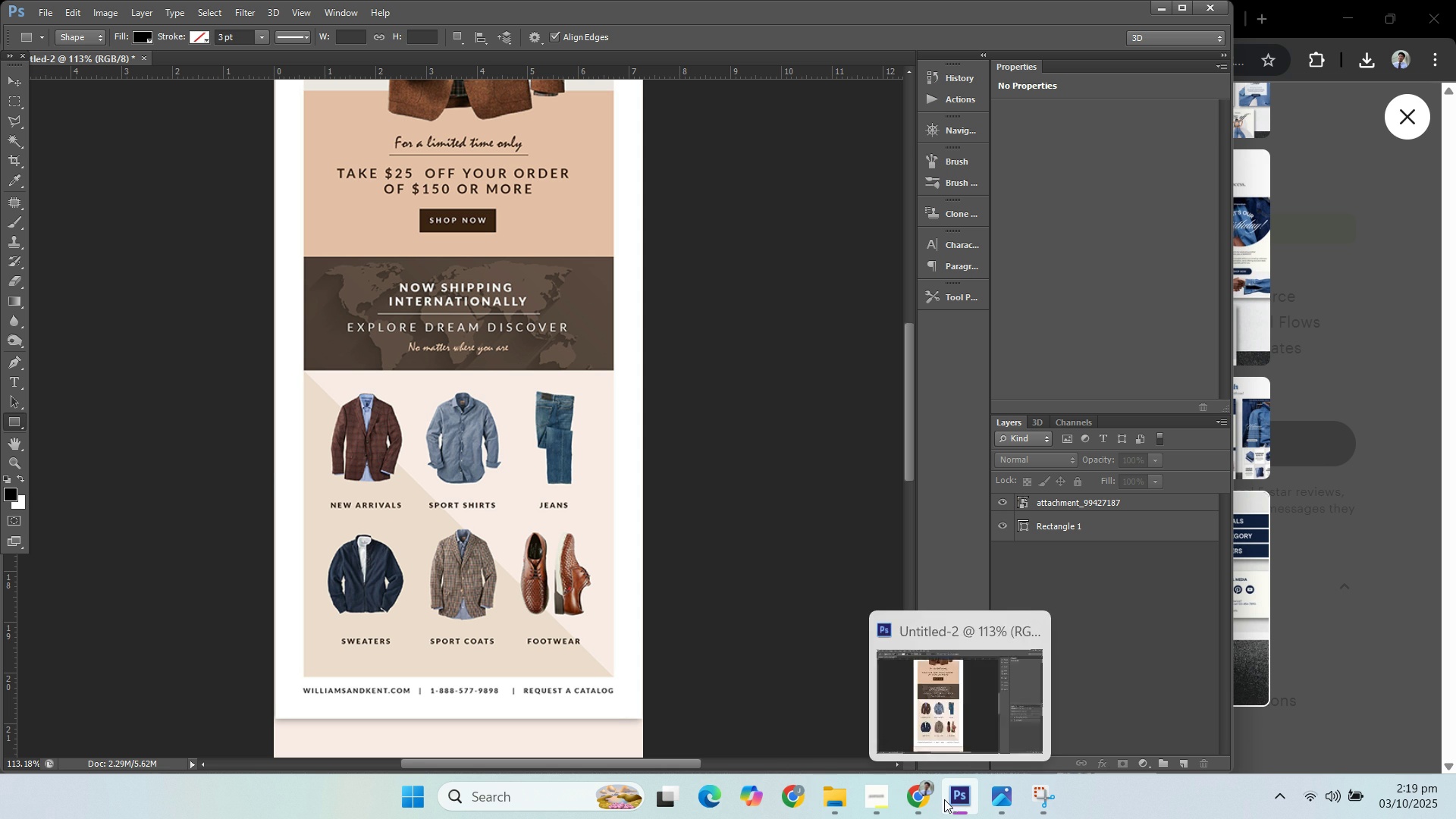 
left_click([924, 801])
 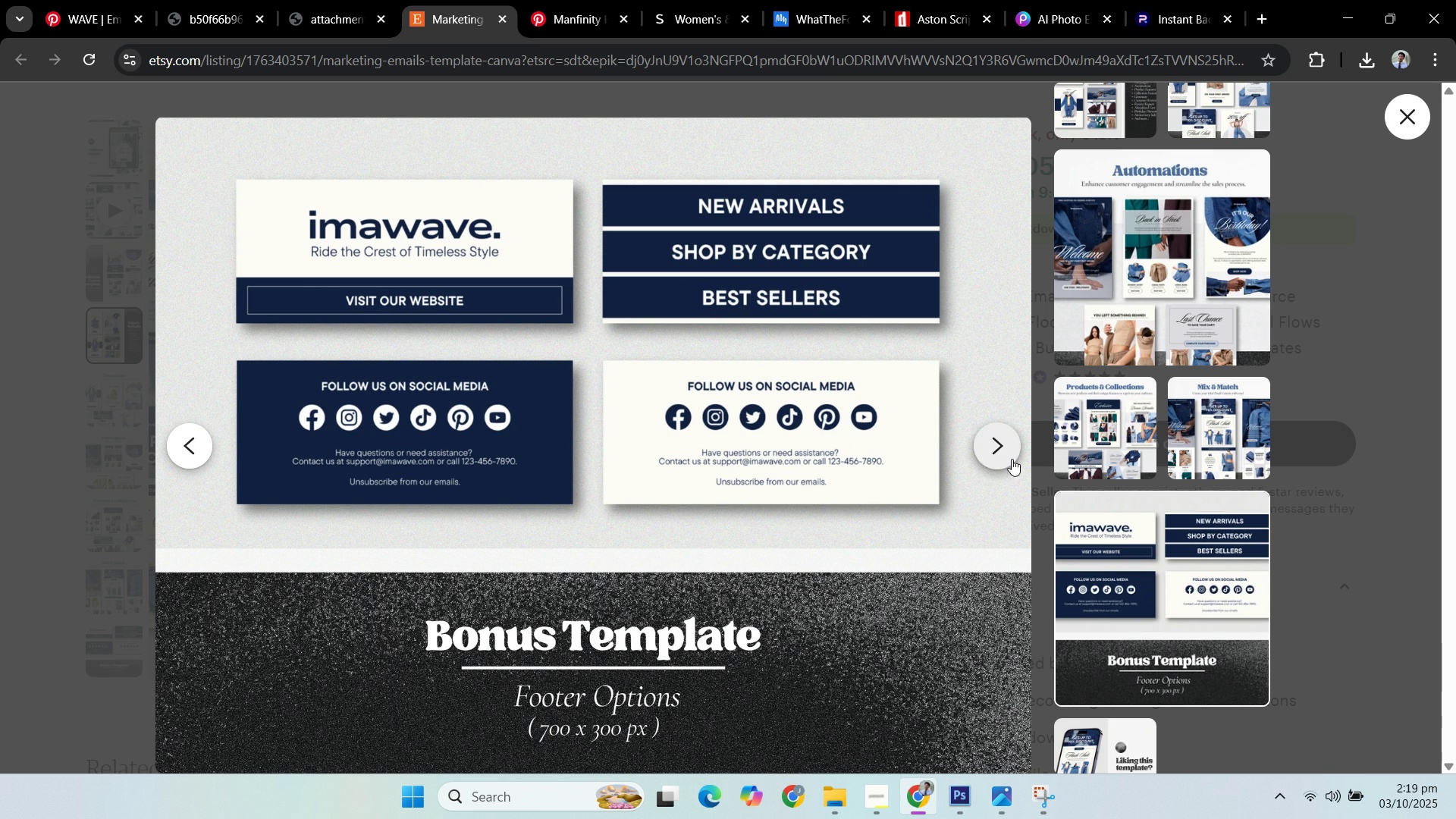 
left_click([1011, 450])
 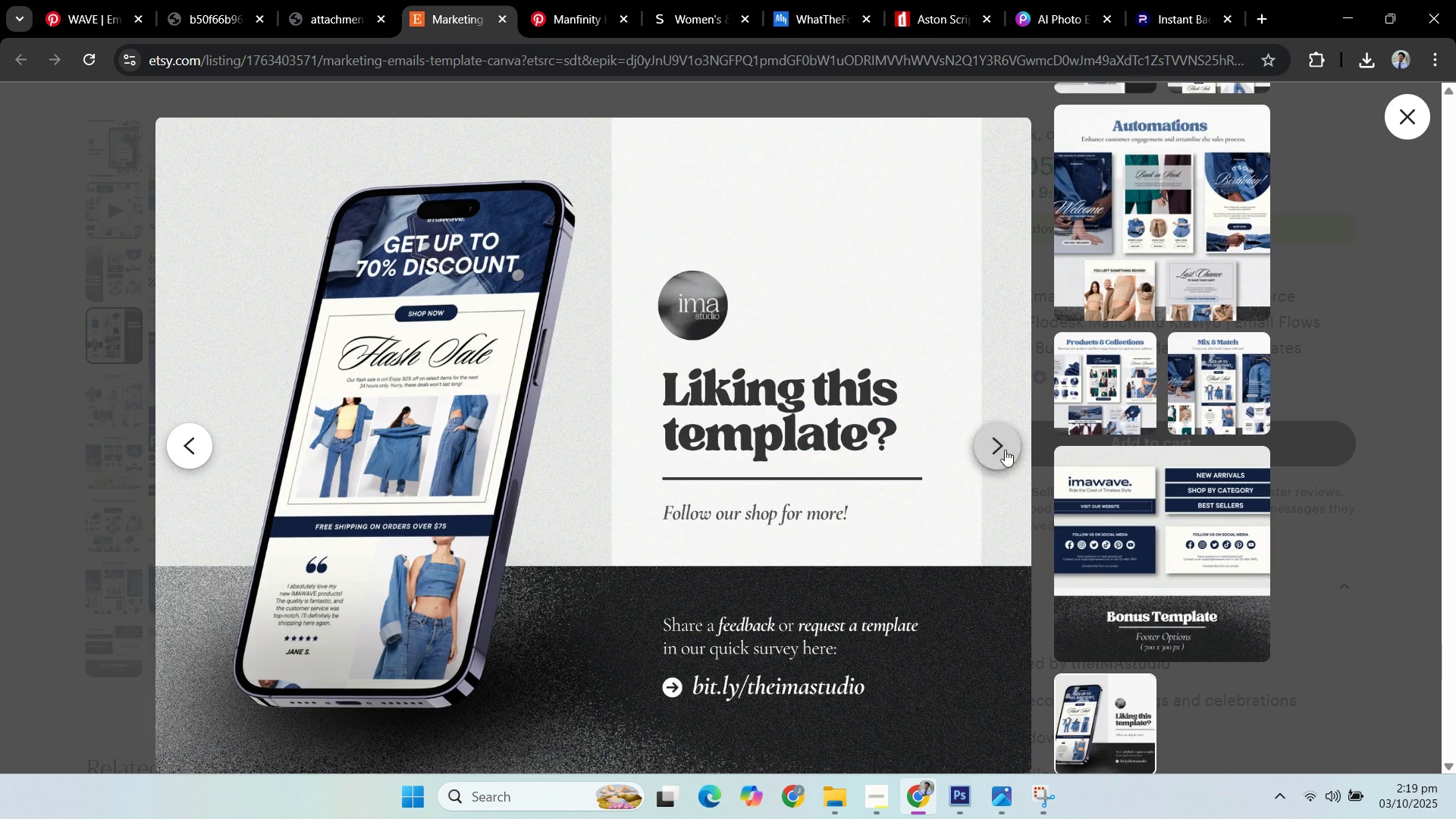 
left_click([1005, 450])
 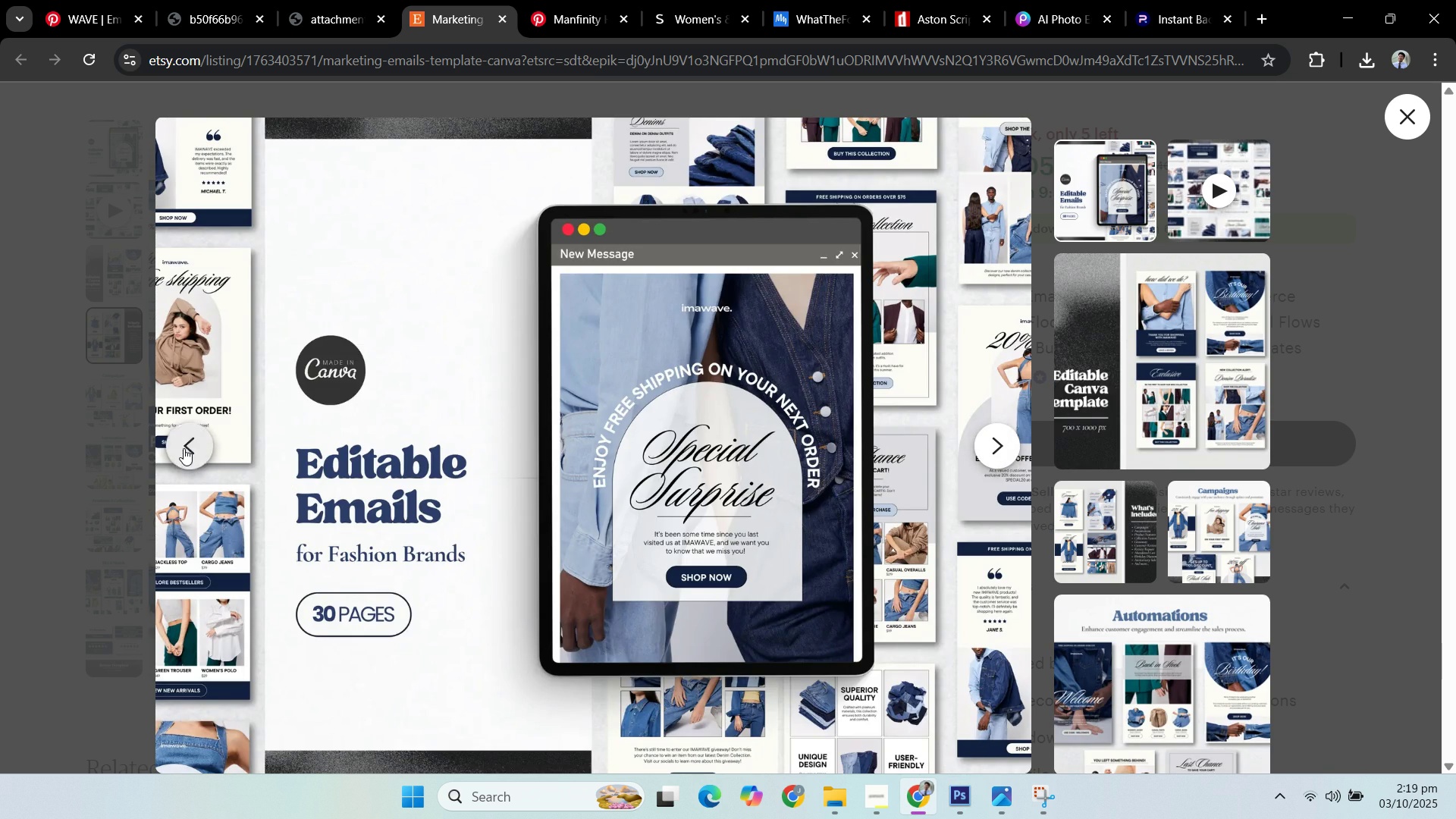 
double_click([184, 448])
 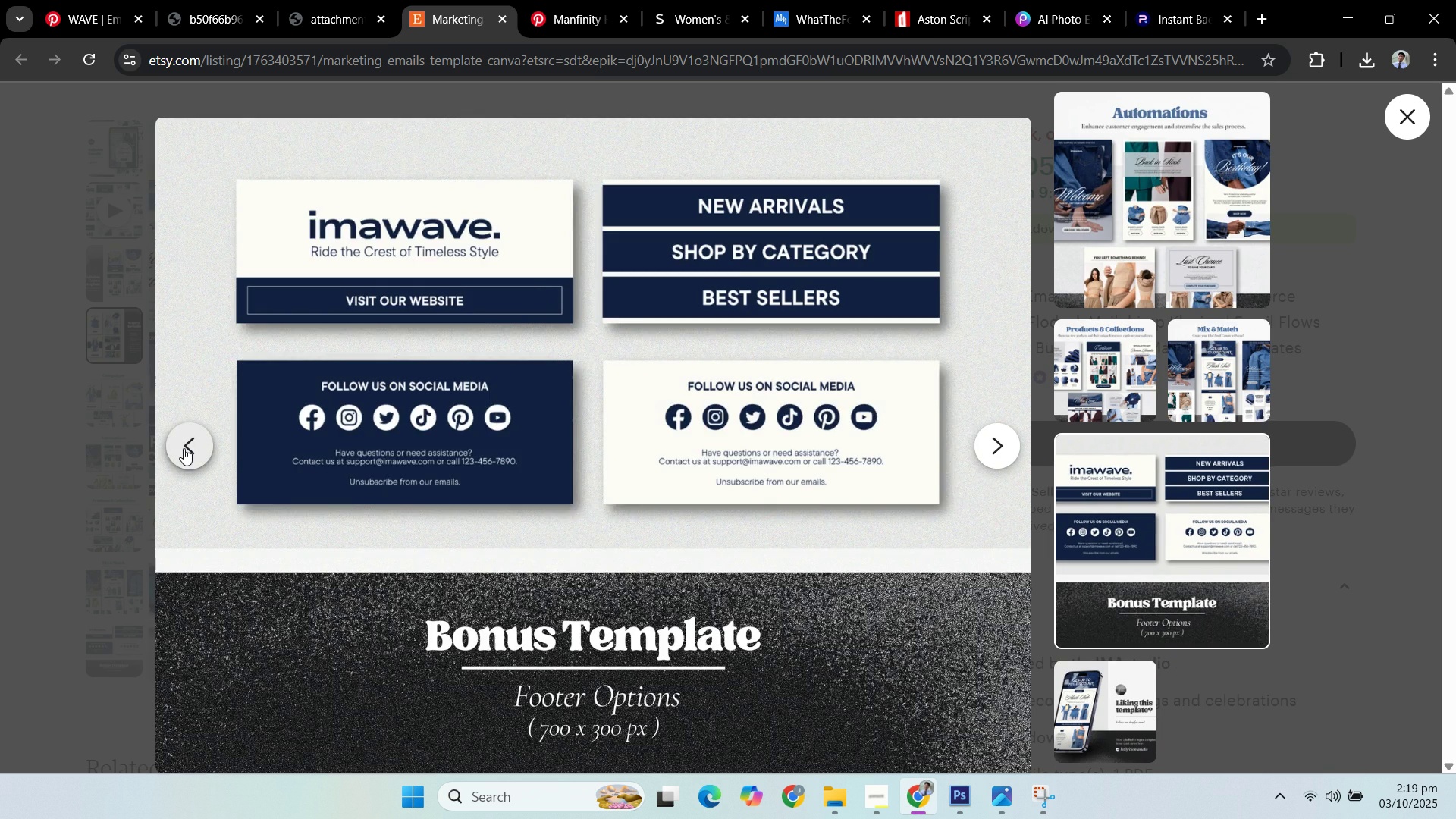 
left_click([184, 448])
 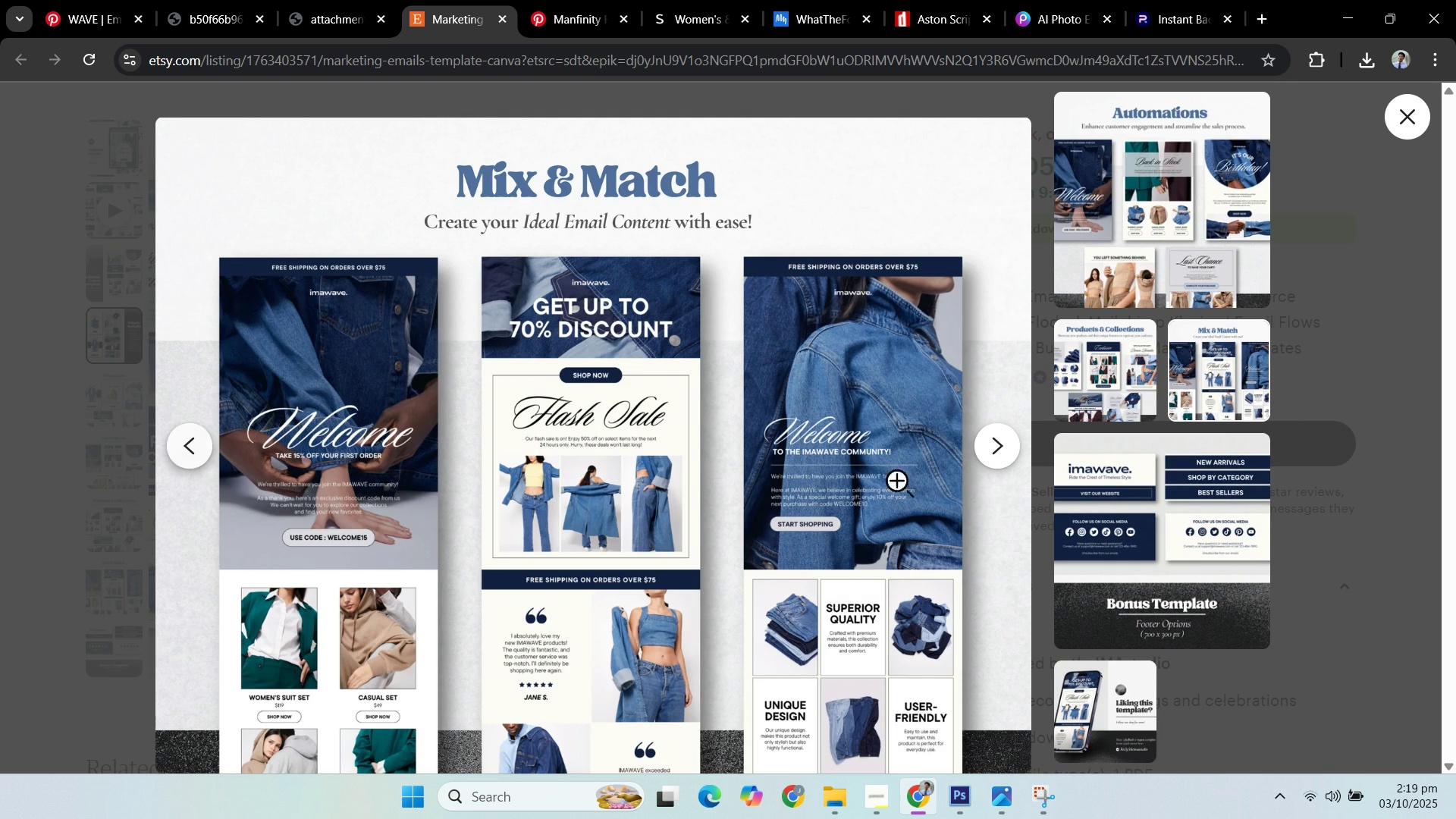 
left_click([967, 802])
 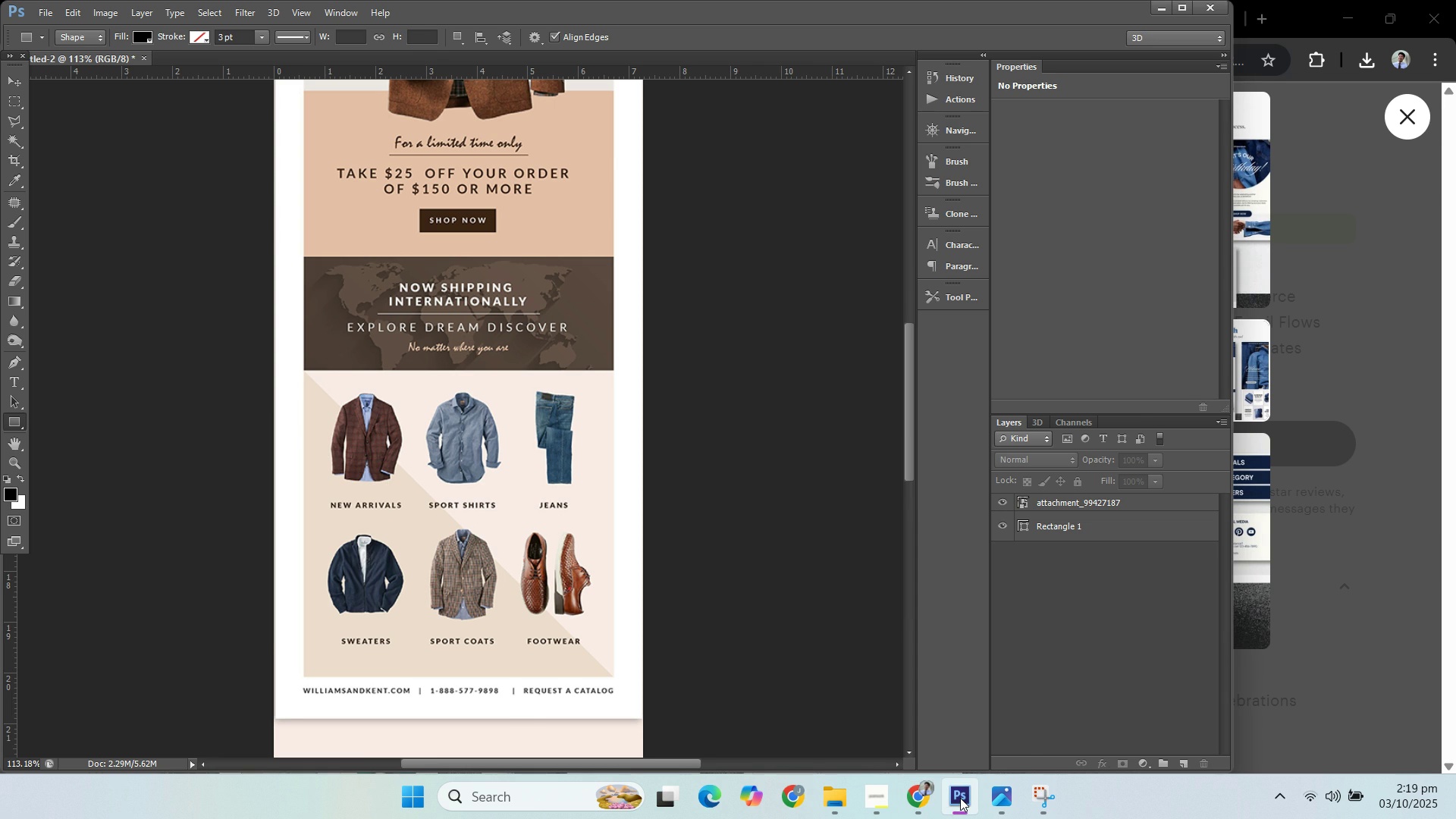 
left_click([960, 798])
 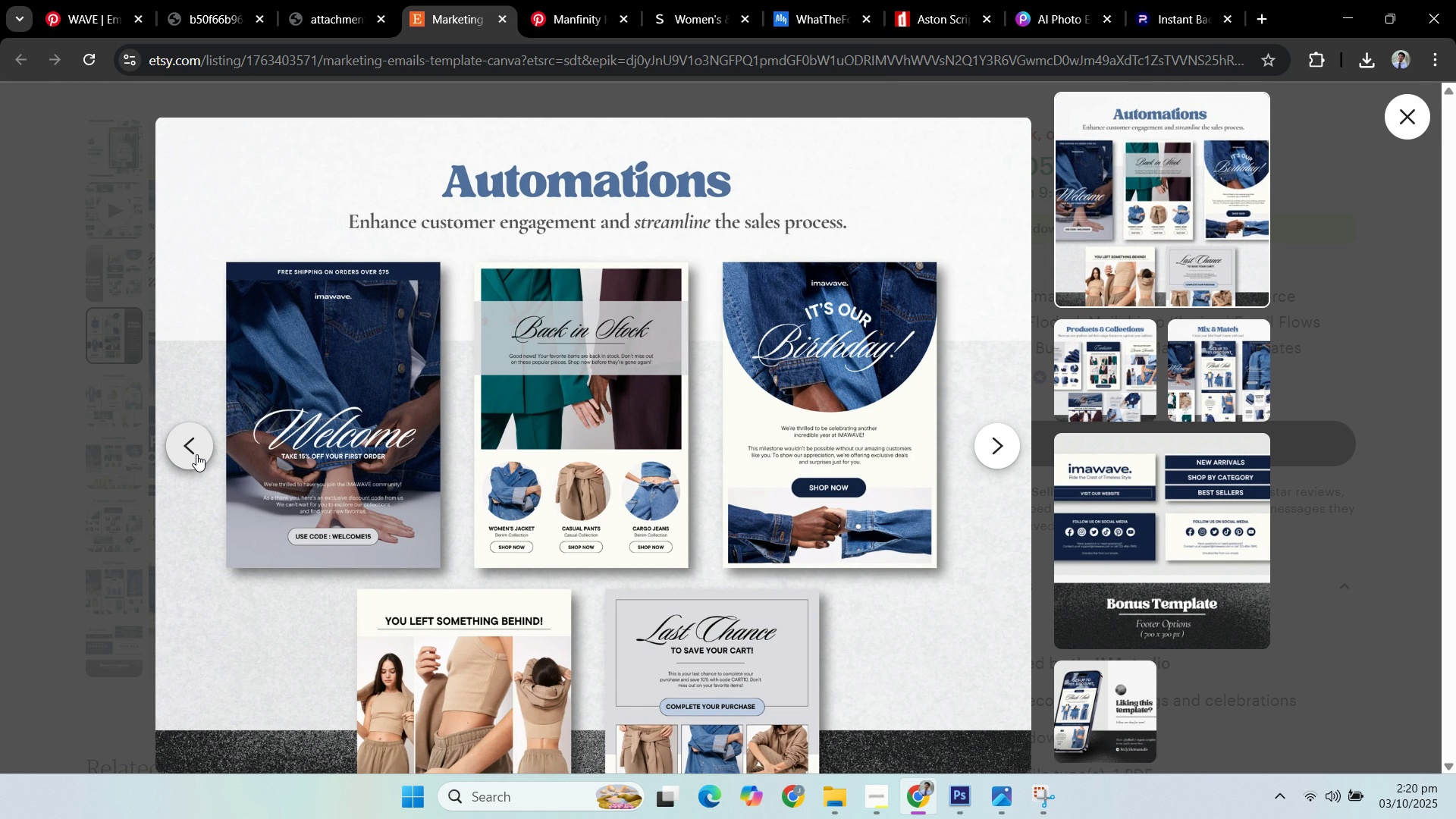 
wait(15.8)
 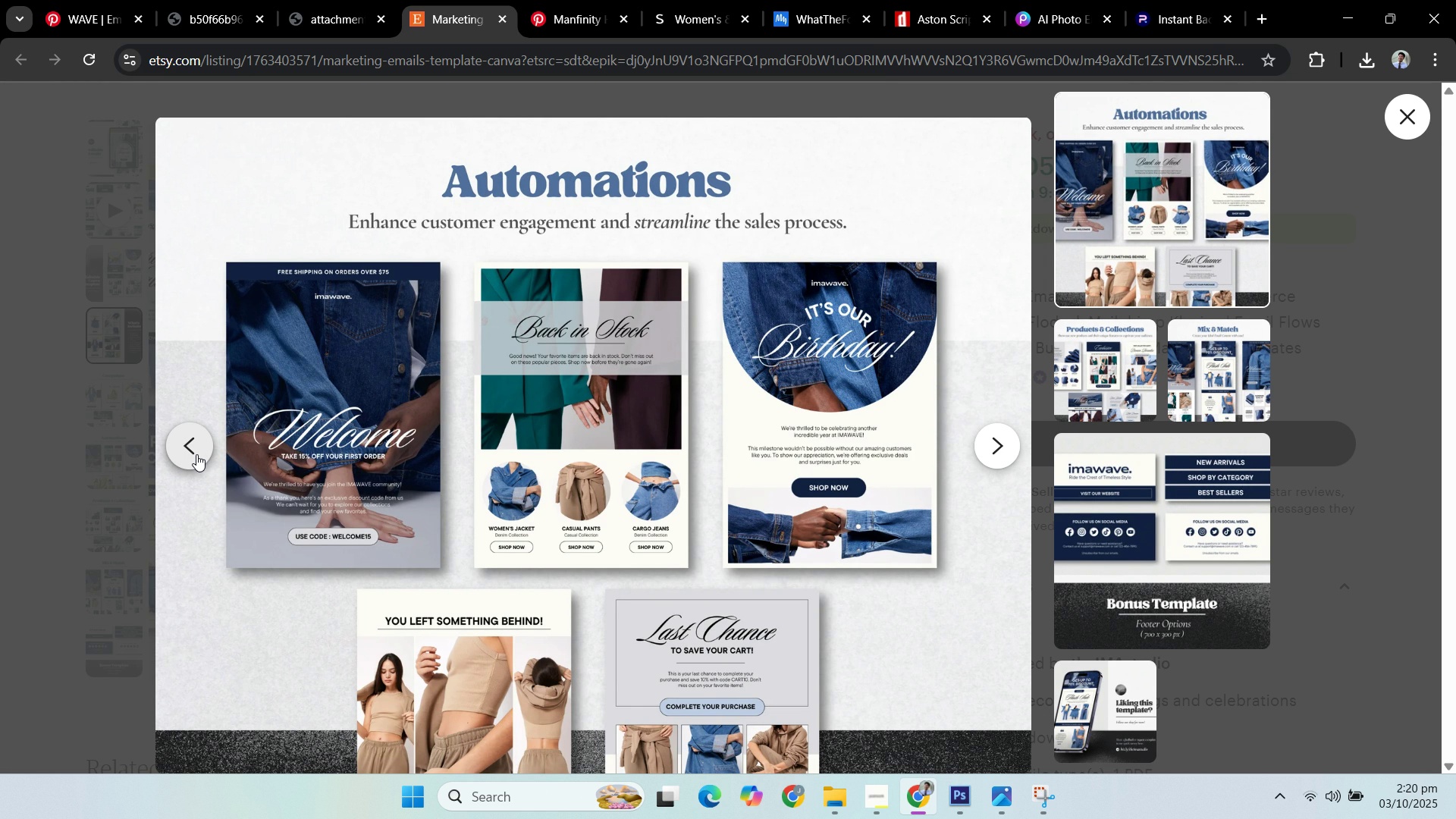 
left_click([196, 454])
 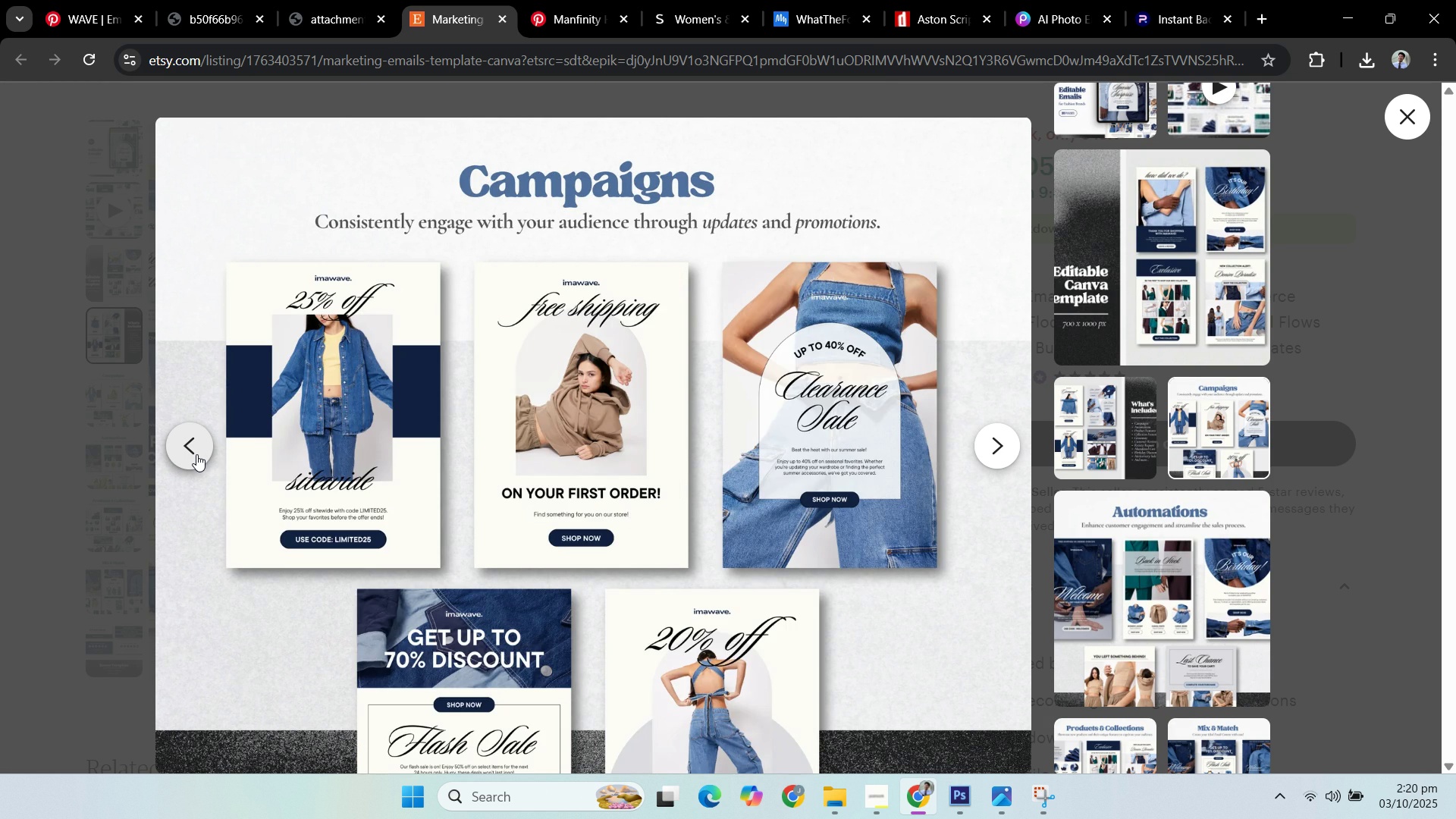 
left_click([196, 454])
 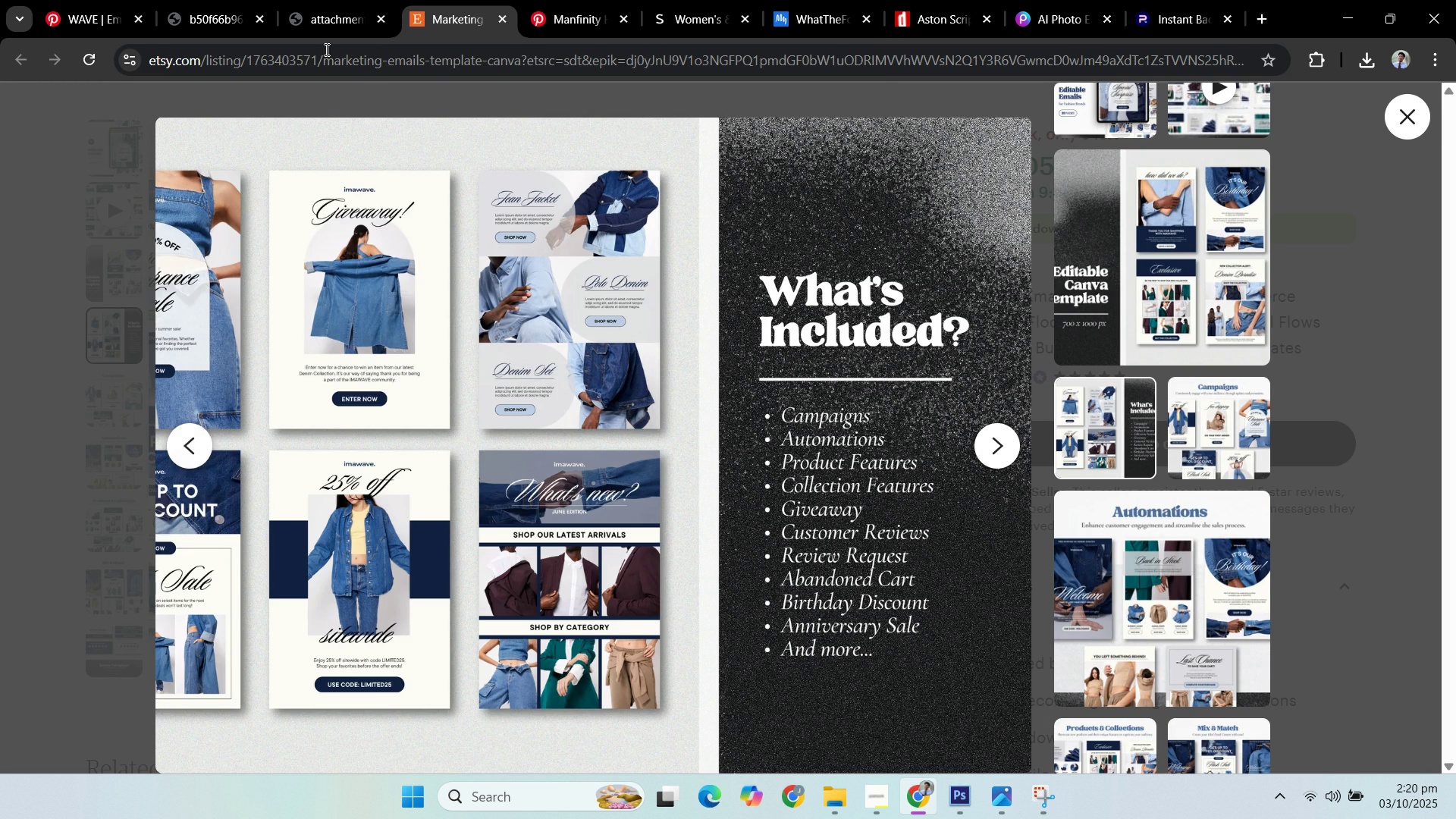 
left_click([321, 30])
 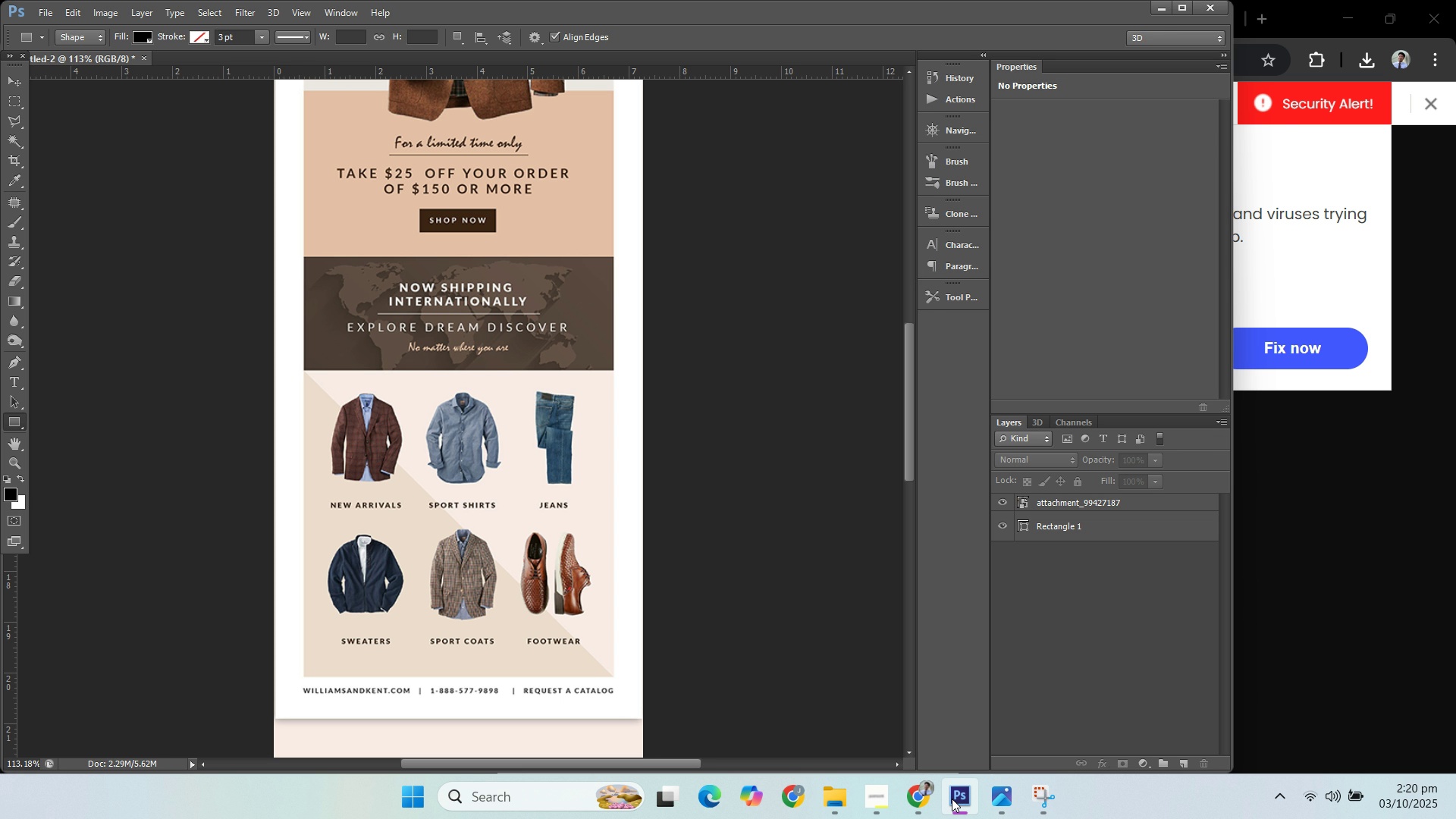 
wait(33.33)
 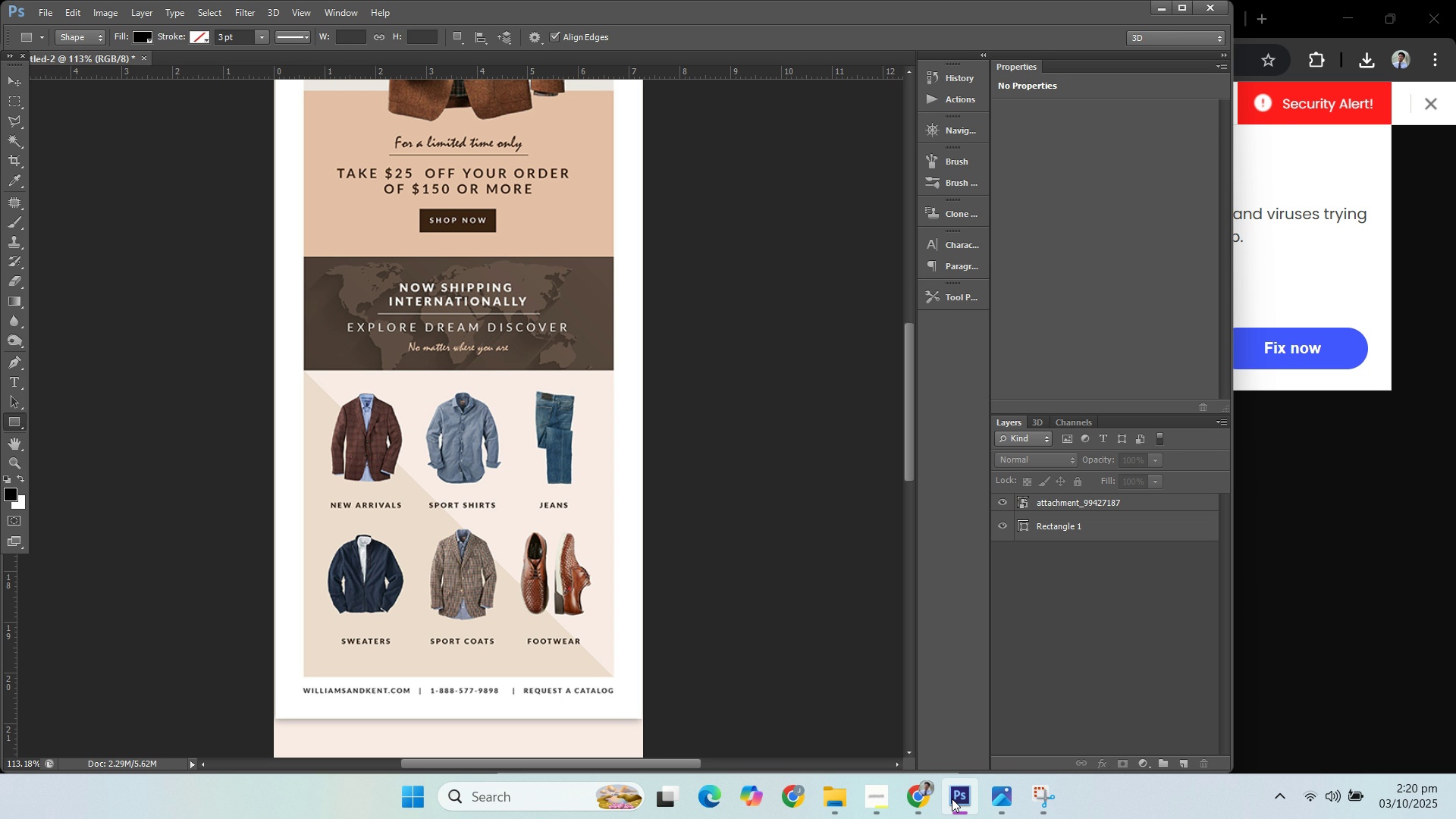 
left_click([952, 799])
 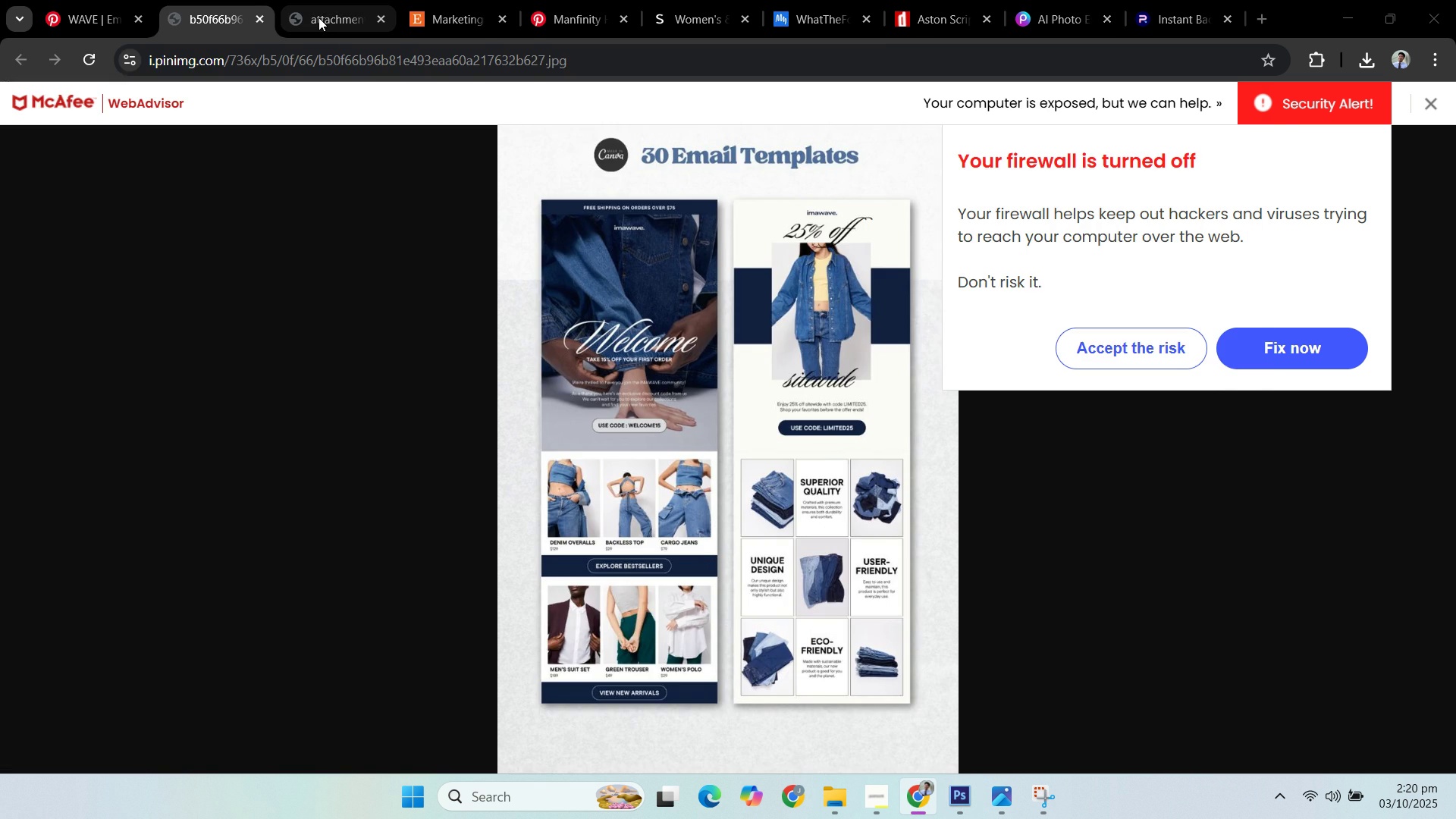 
left_click([318, 17])
 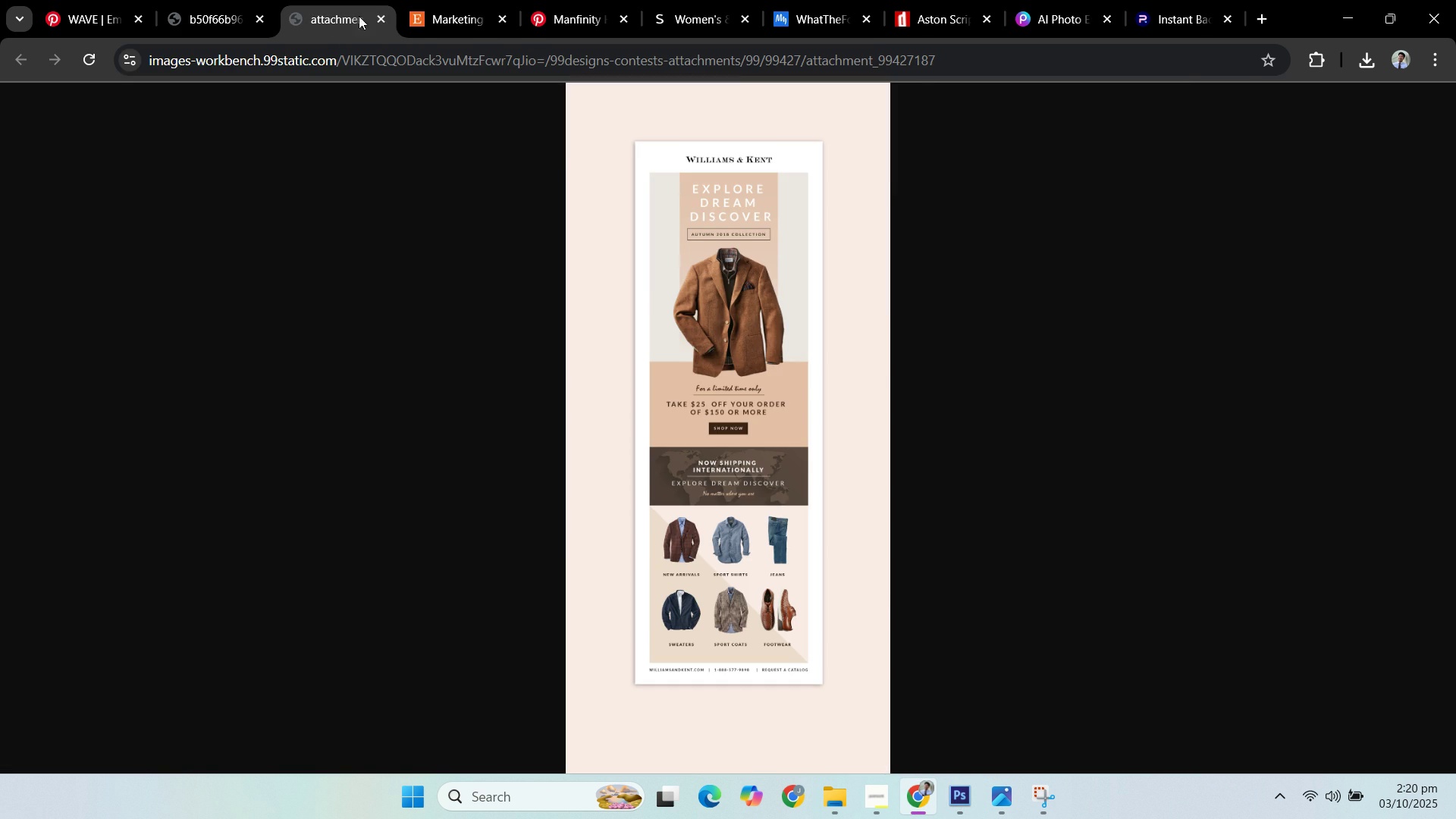 
left_click([432, 13])
 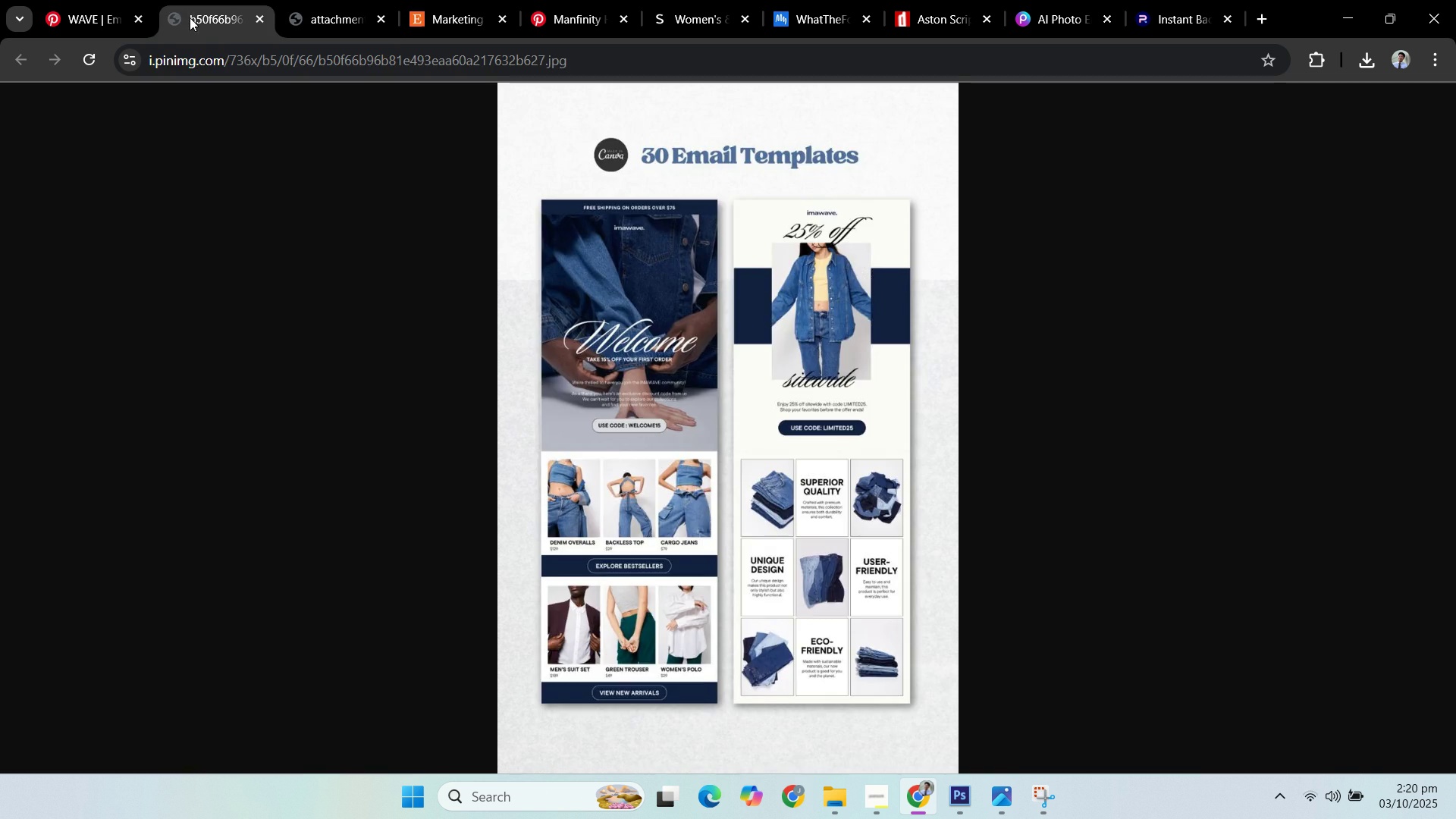 
double_click([102, 11])
 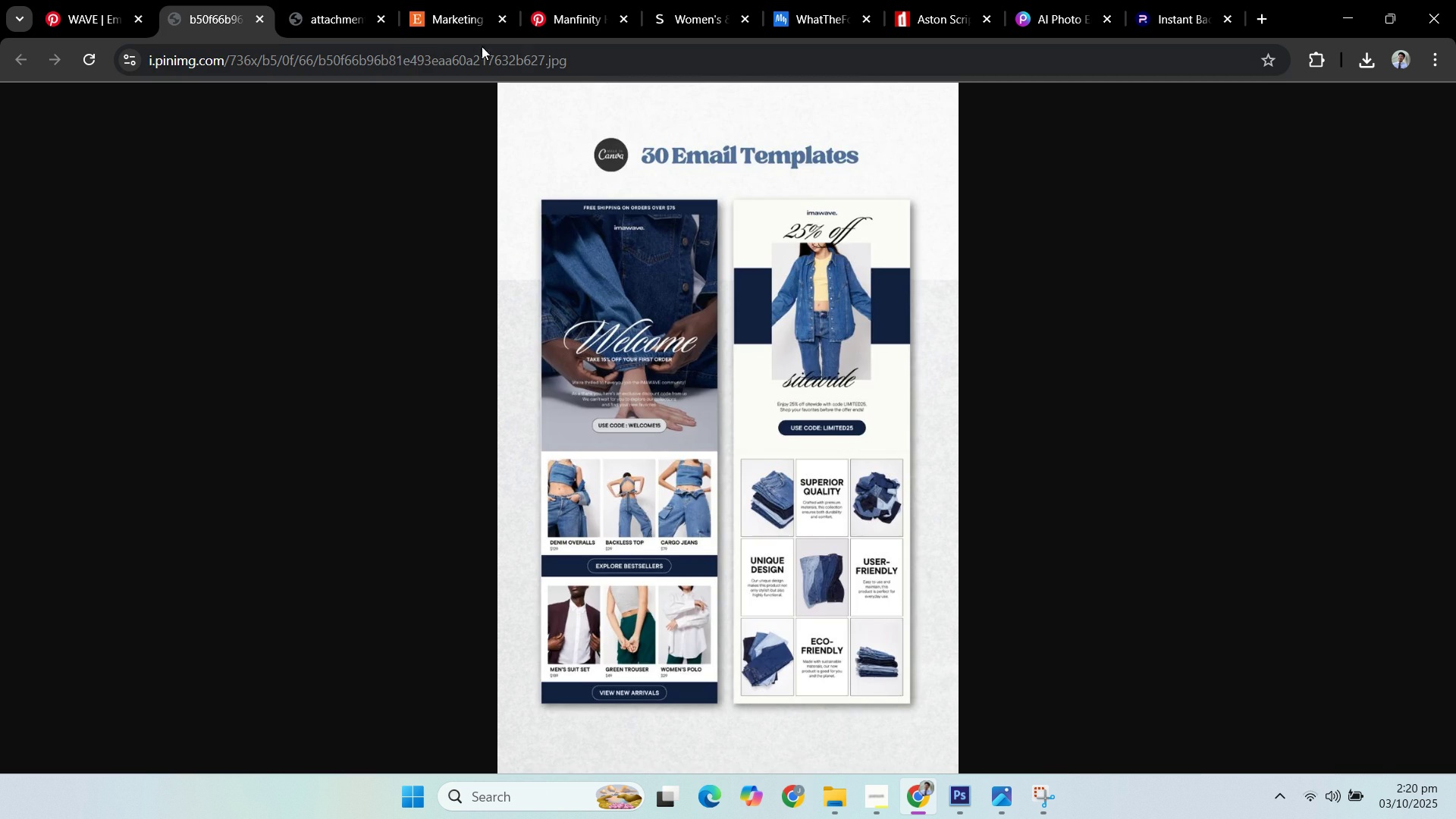 
left_click([430, 25])
 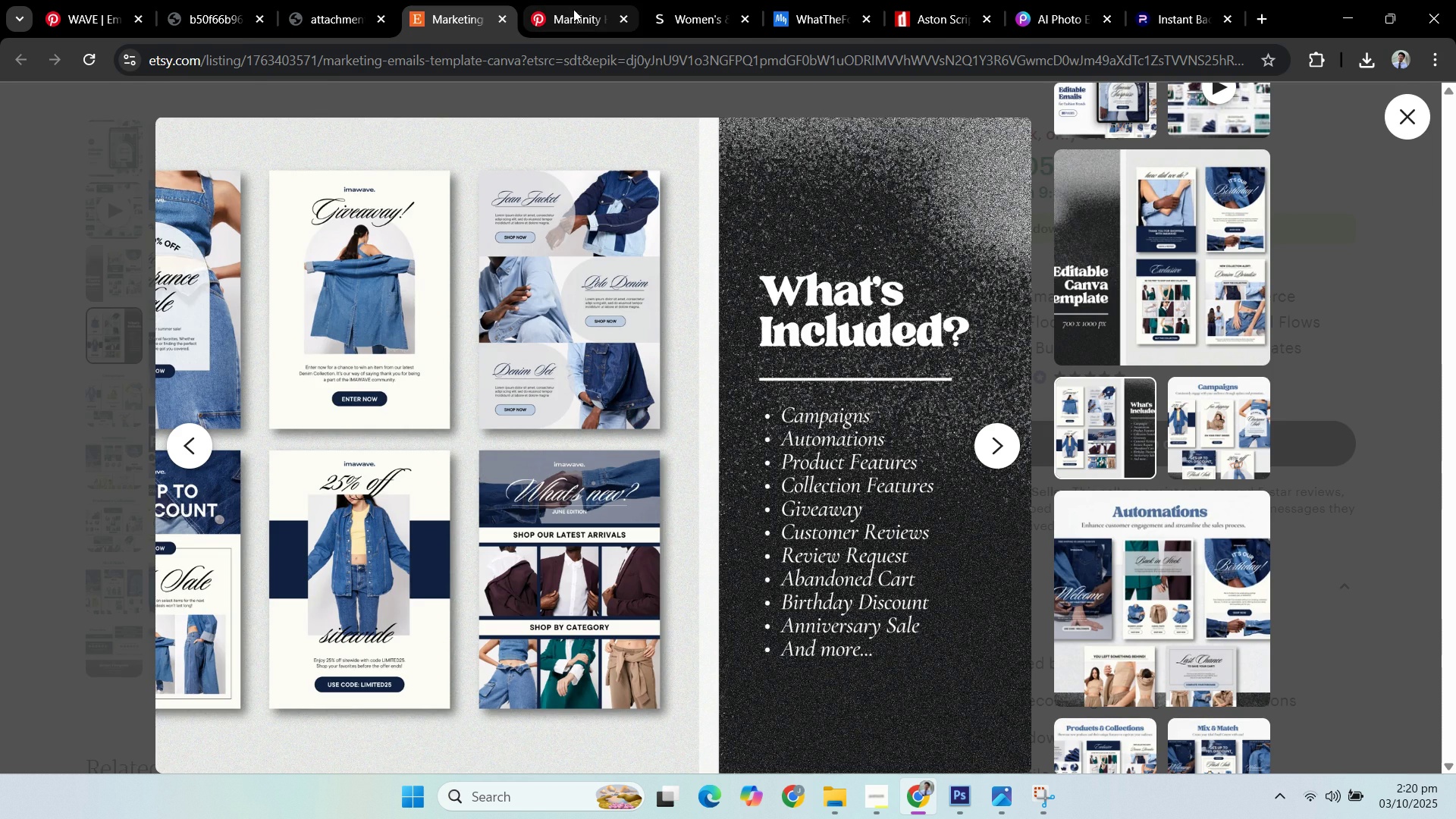 
left_click([573, 9])
 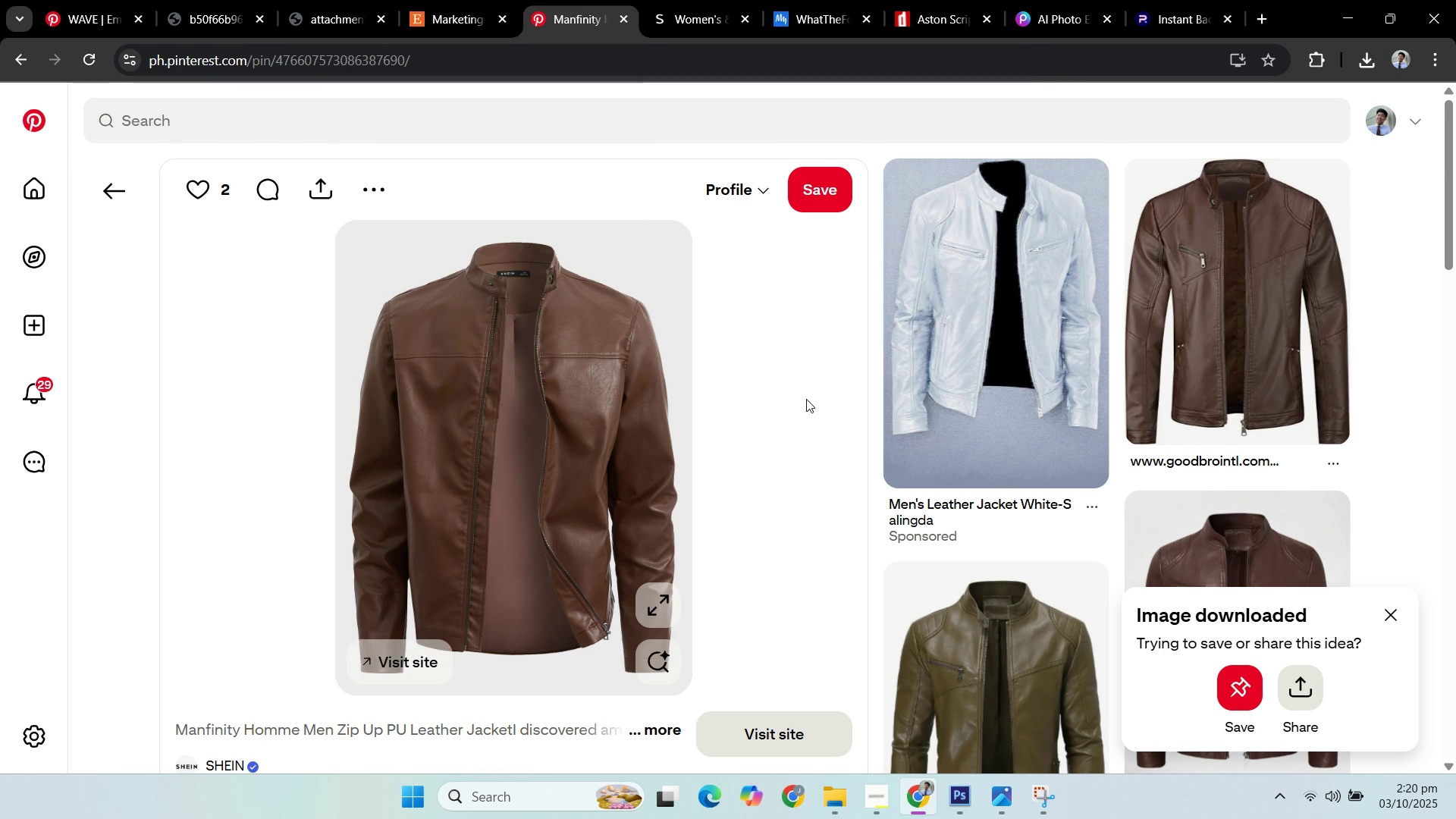 
scroll: coordinate [839, 405], scroll_direction: down, amount: 7.0
 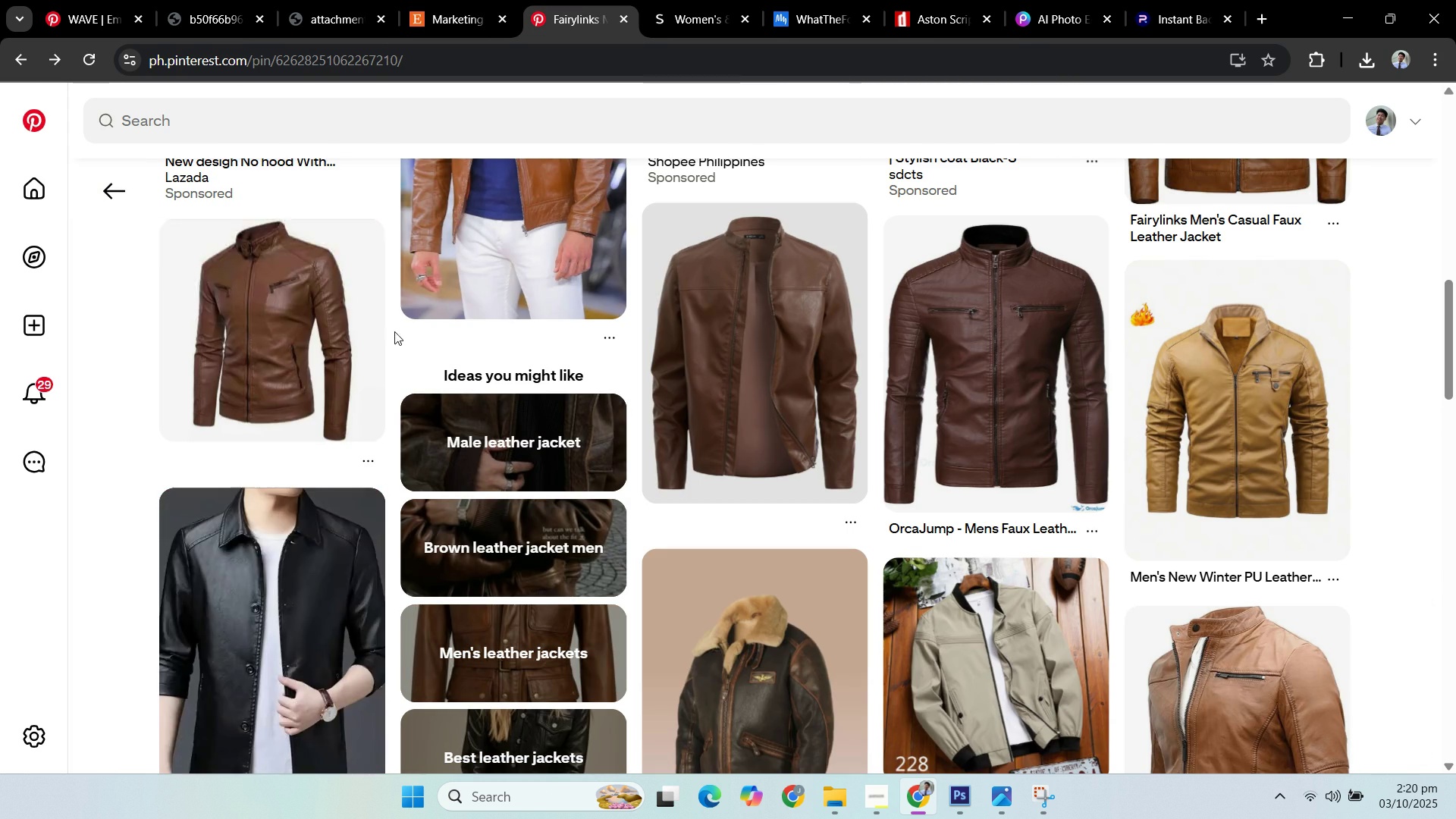 
left_click([316, 18])
 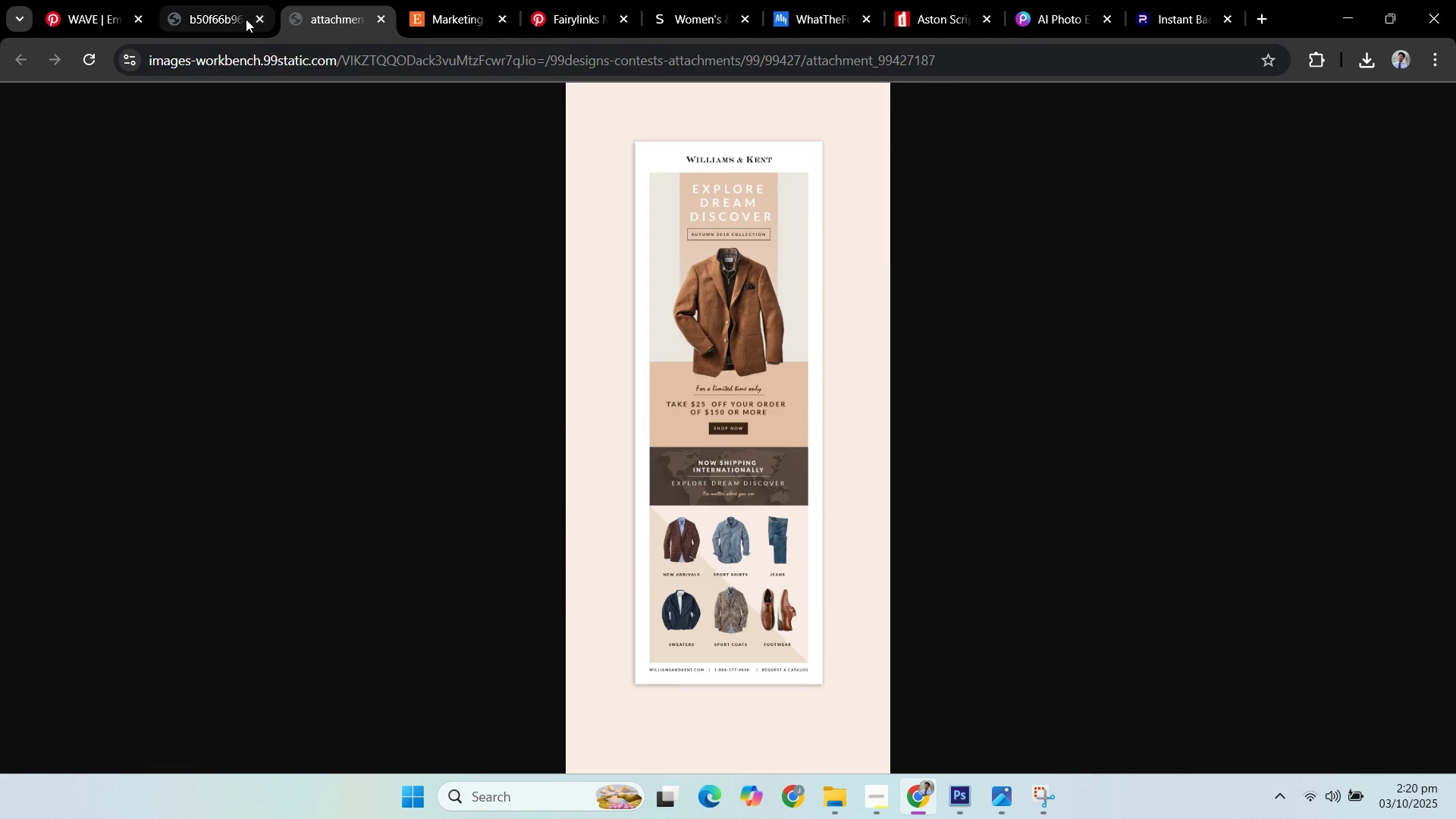 
left_click([246, 18])
 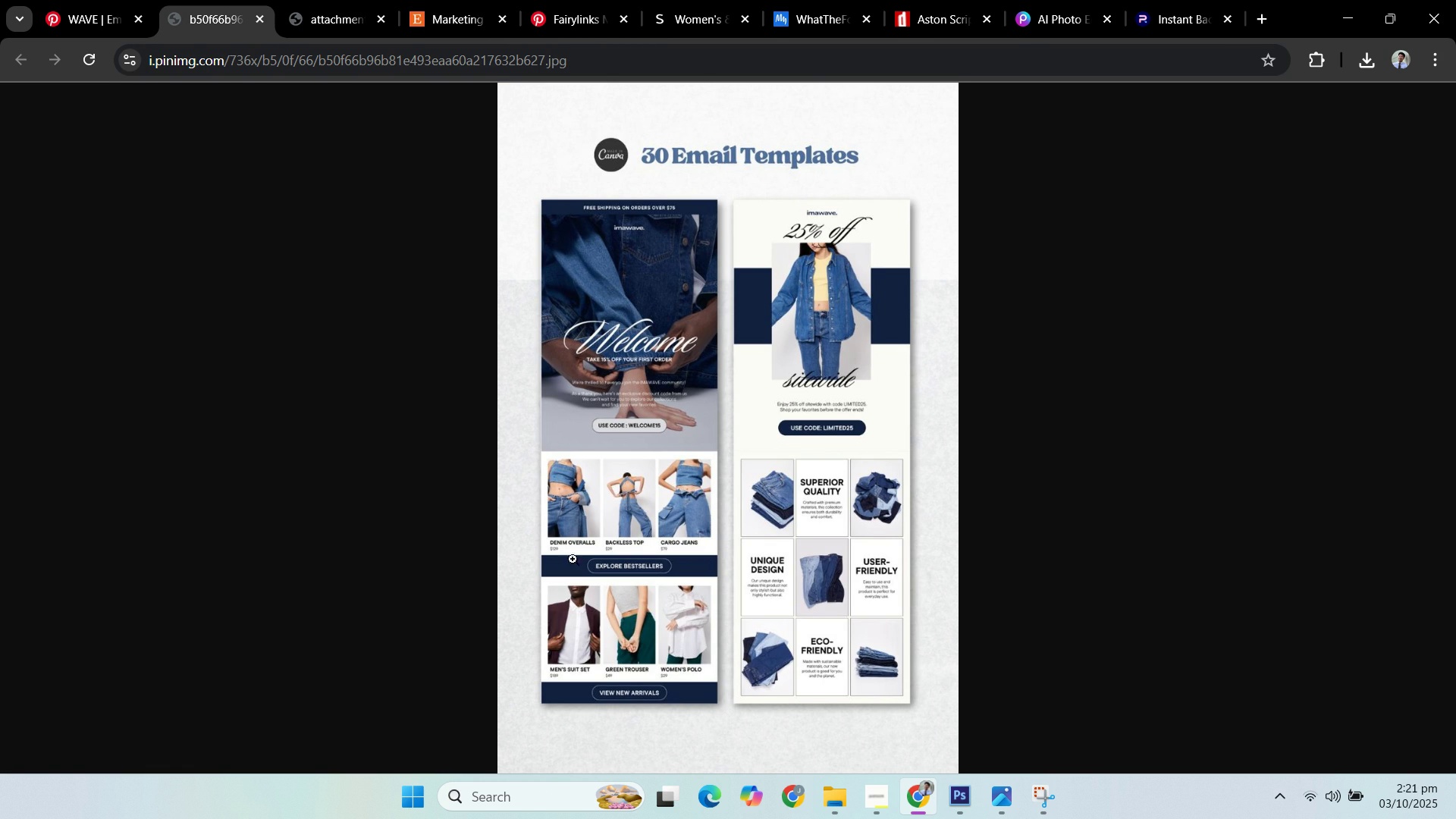 
wait(12.92)
 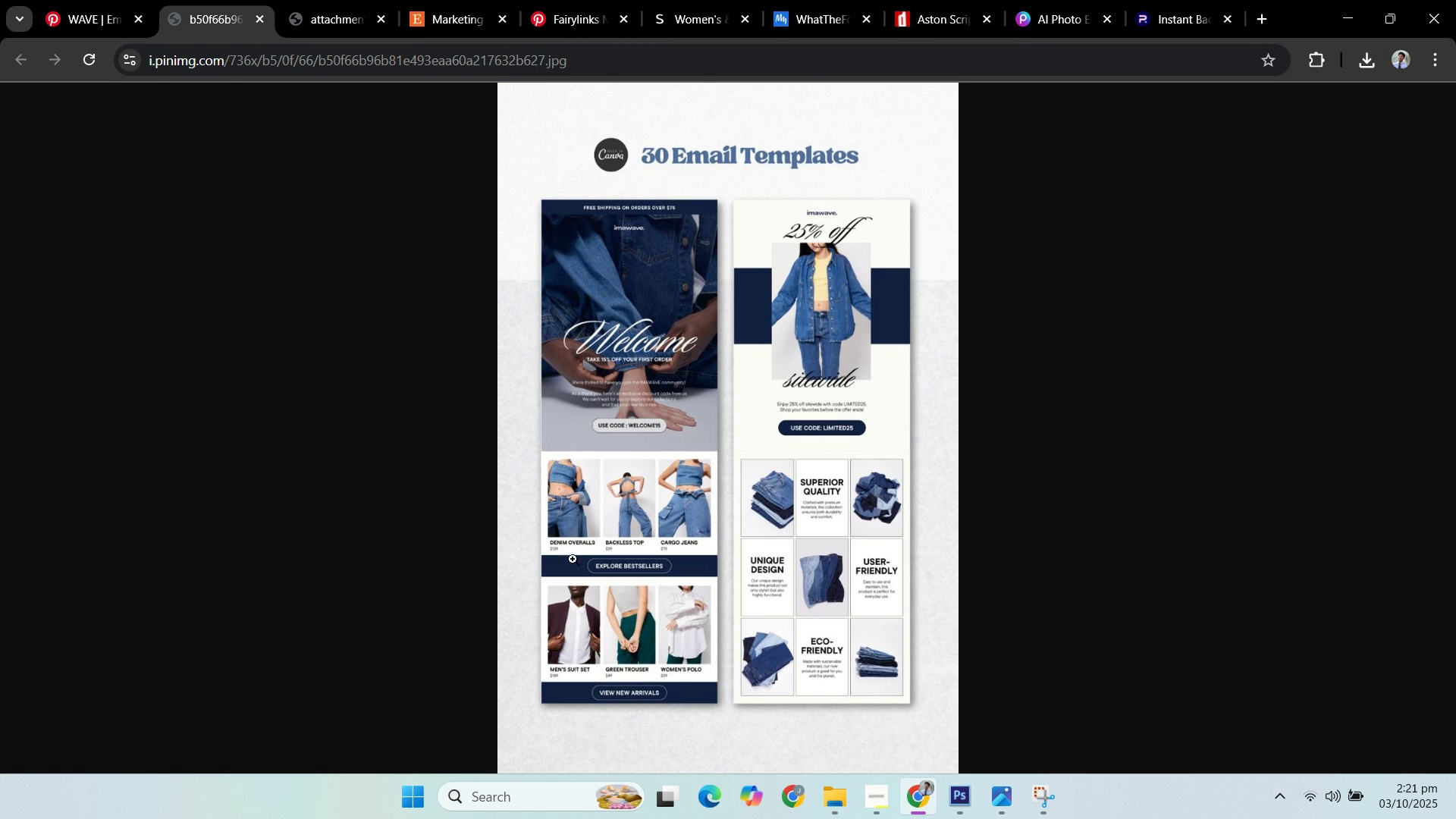 
left_click([338, 13])
 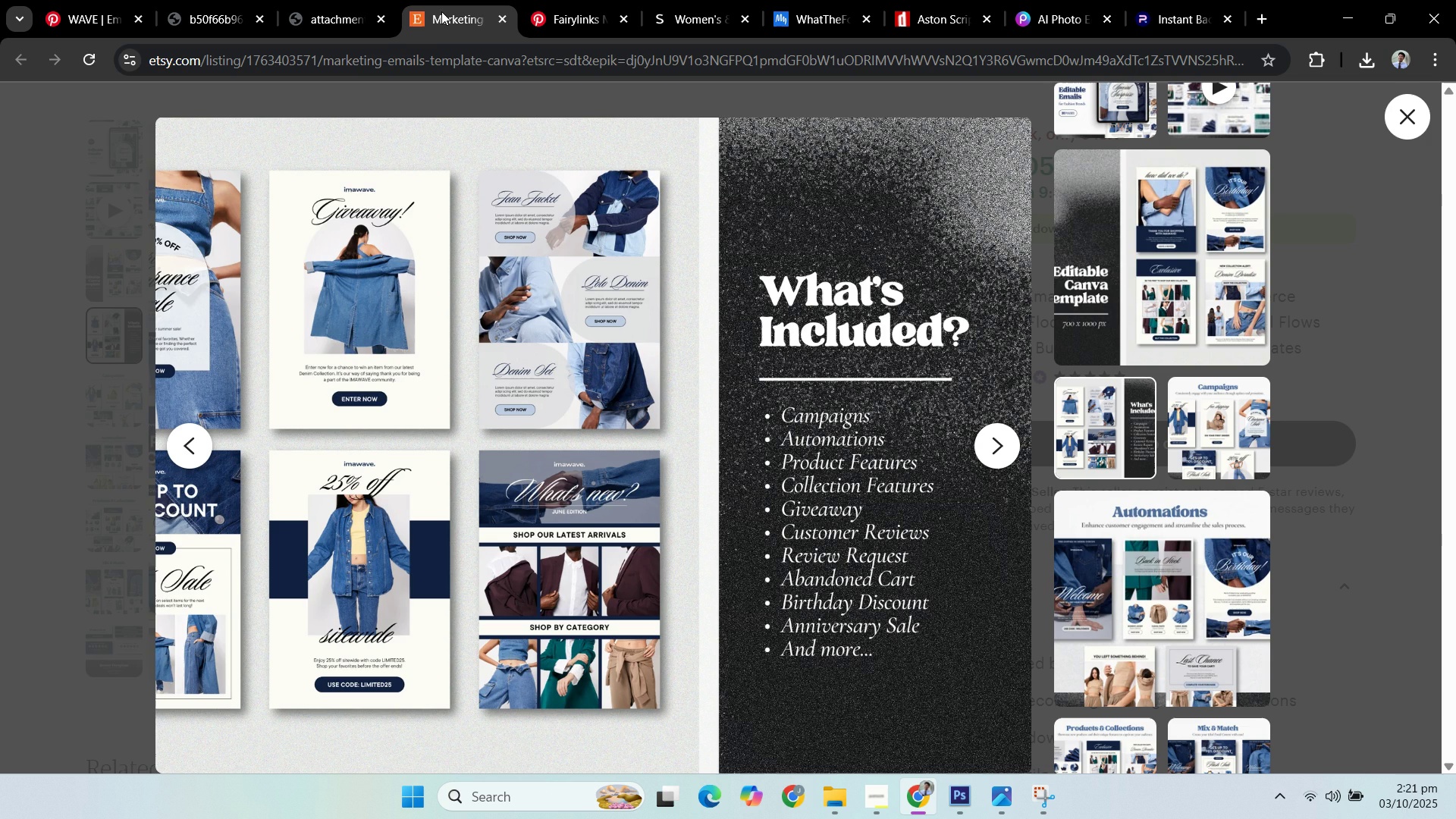 
double_click([441, 11])
 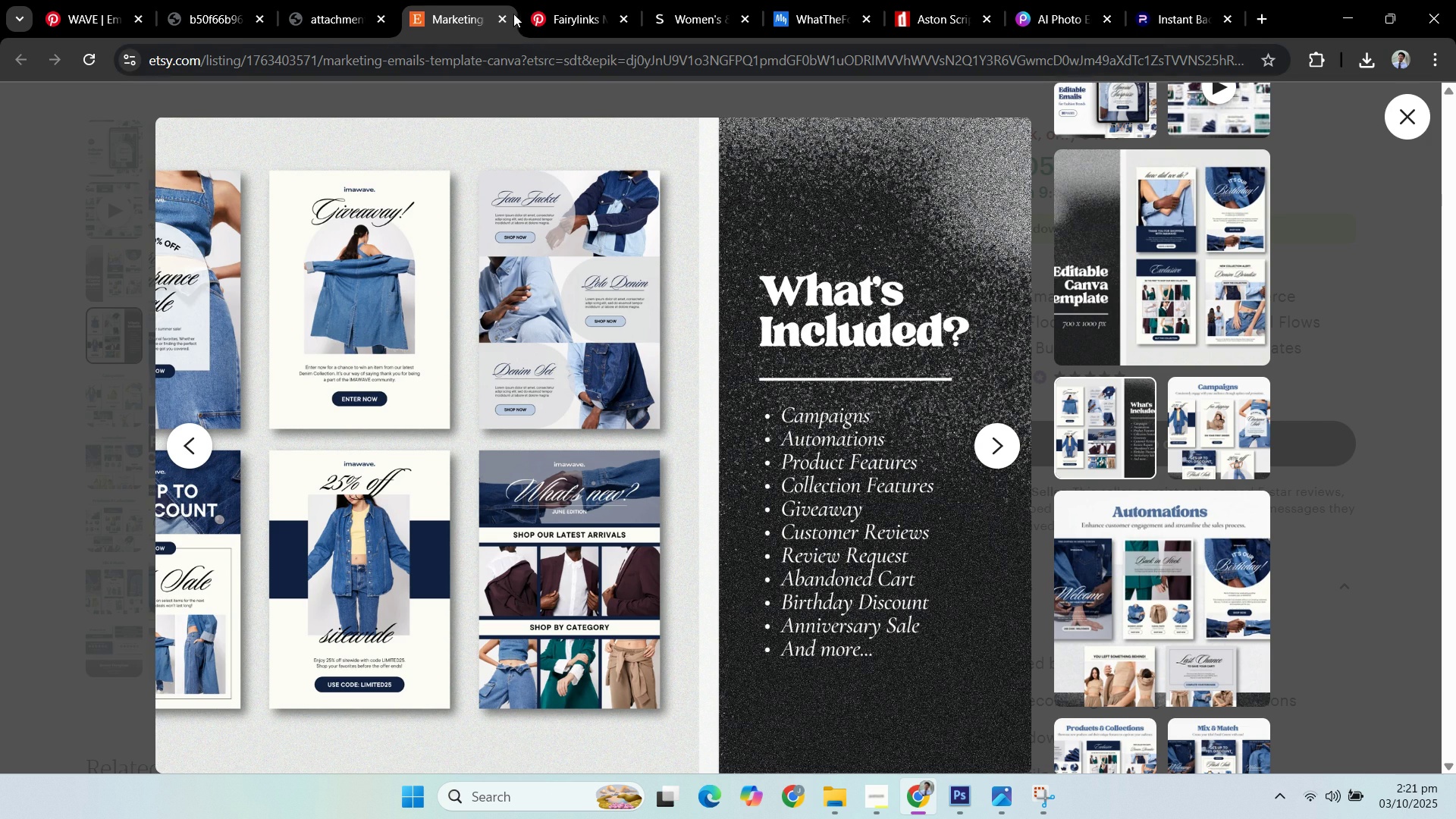 
left_click([550, 14])
 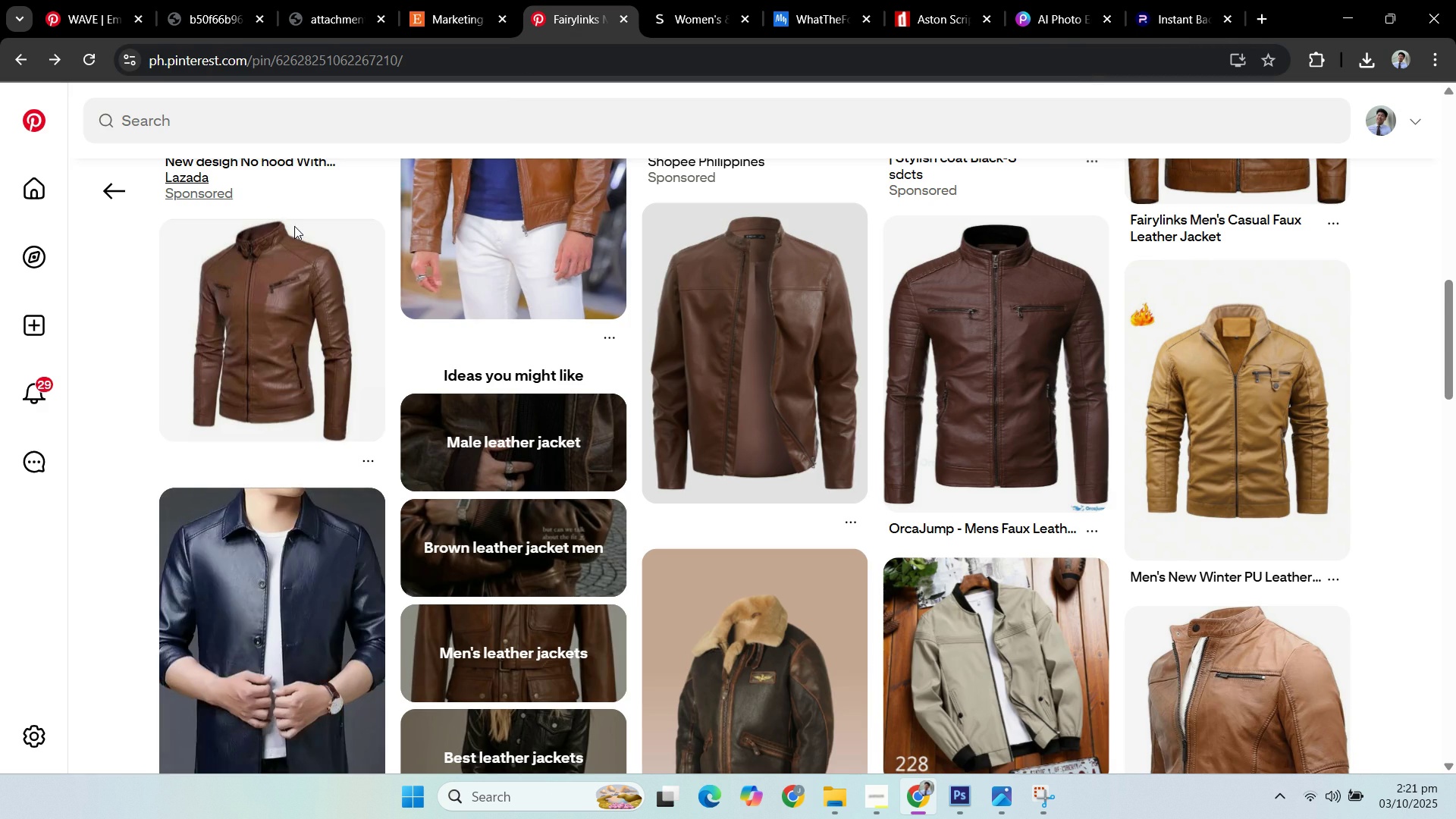 
scroll: coordinate [412, 408], scroll_direction: up, amount: 20.0
 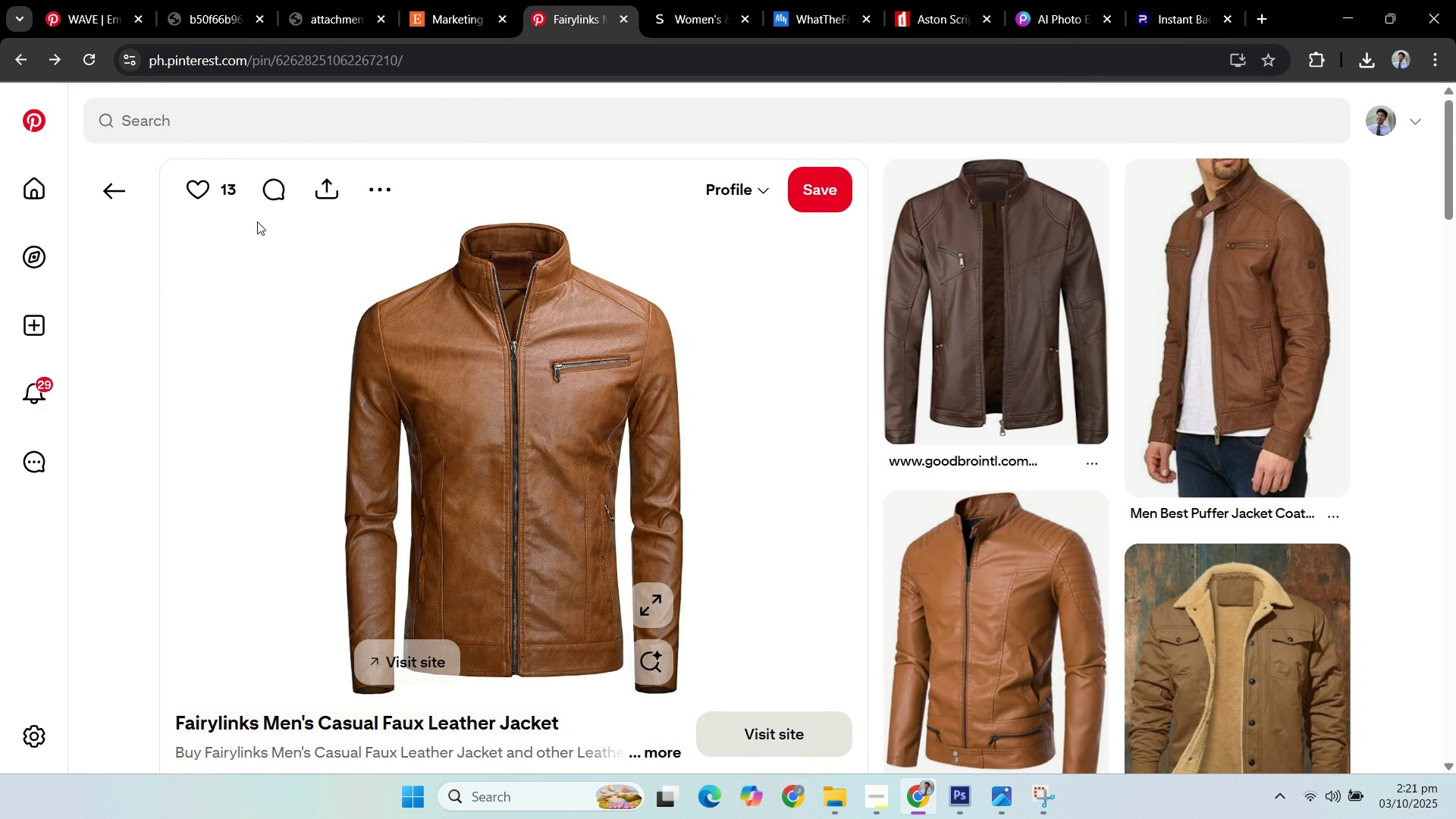 
scroll: coordinate [259, 298], scroll_direction: down, amount: 2.0
 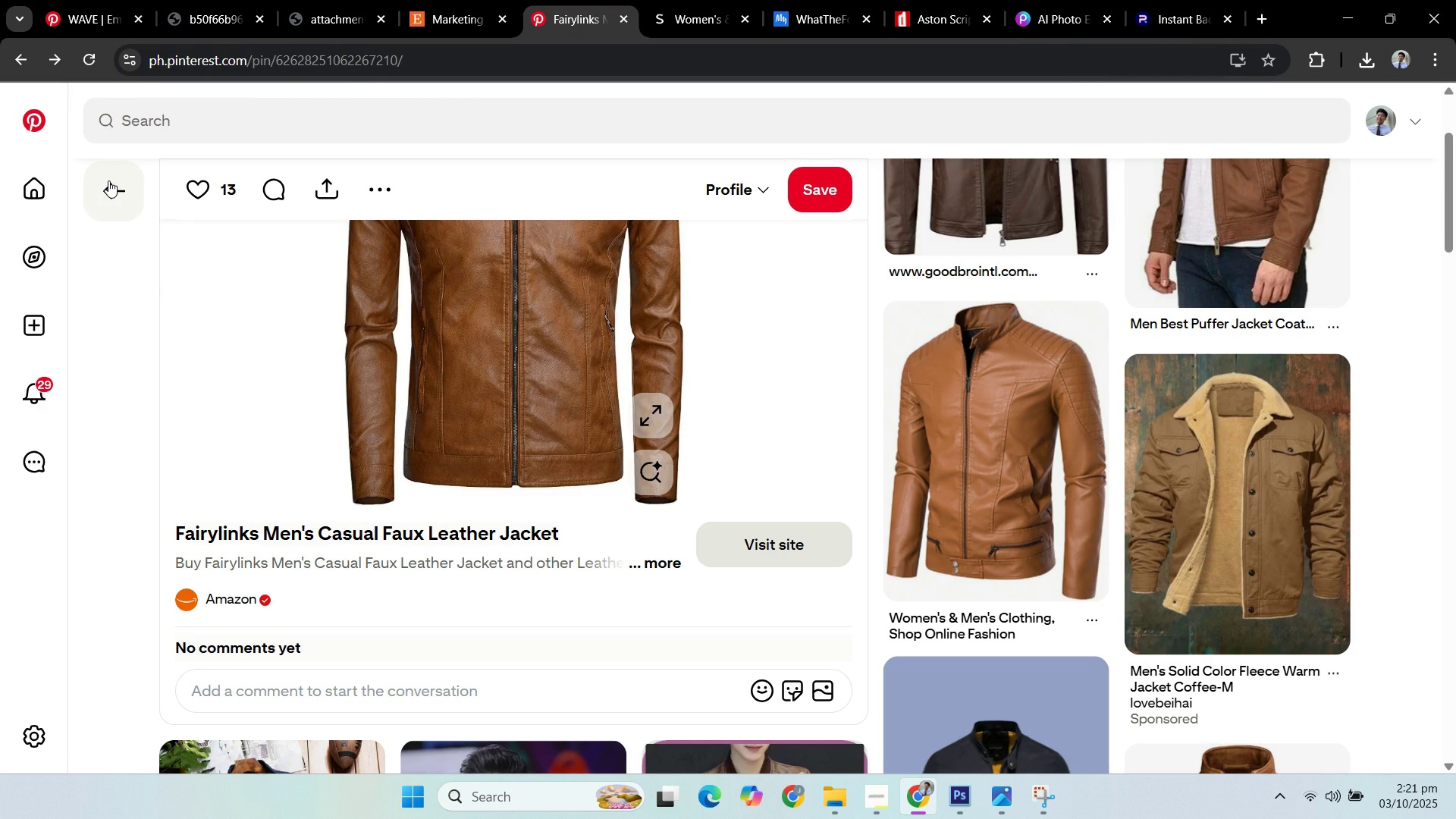 
left_click([109, 180])
 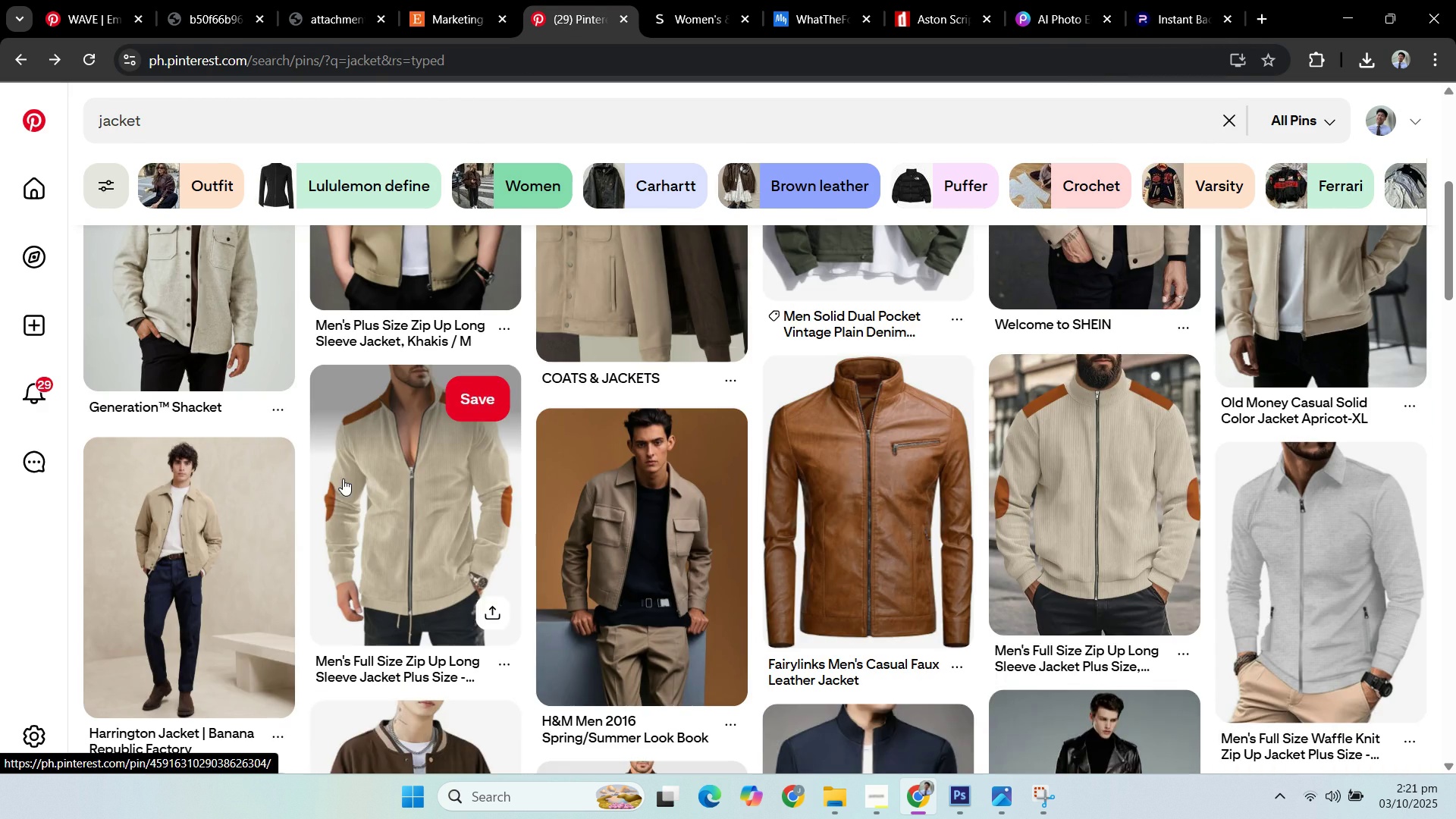 
scroll: coordinate [699, 526], scroll_direction: up, amount: 8.0
 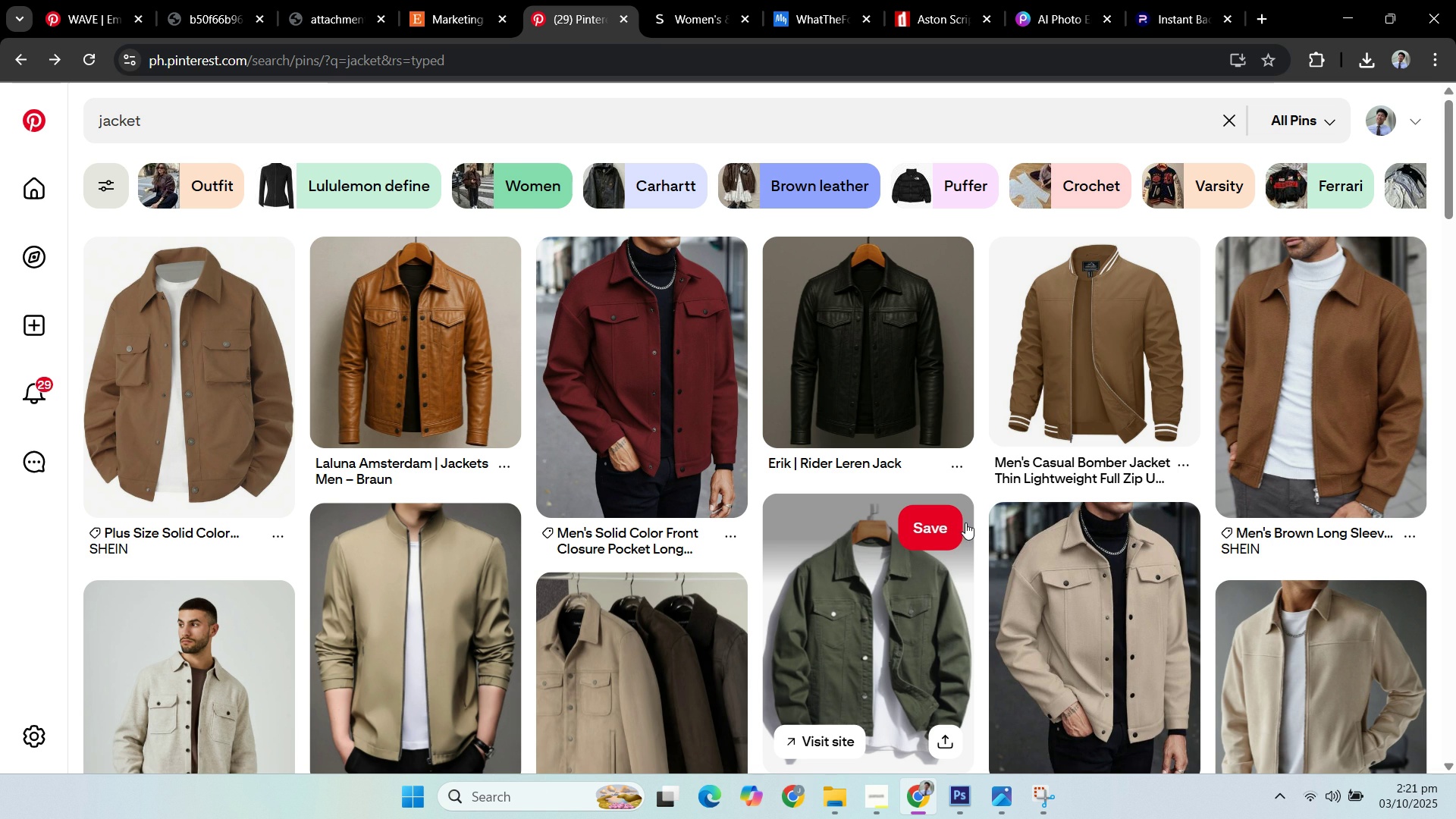 
wait(5.72)
 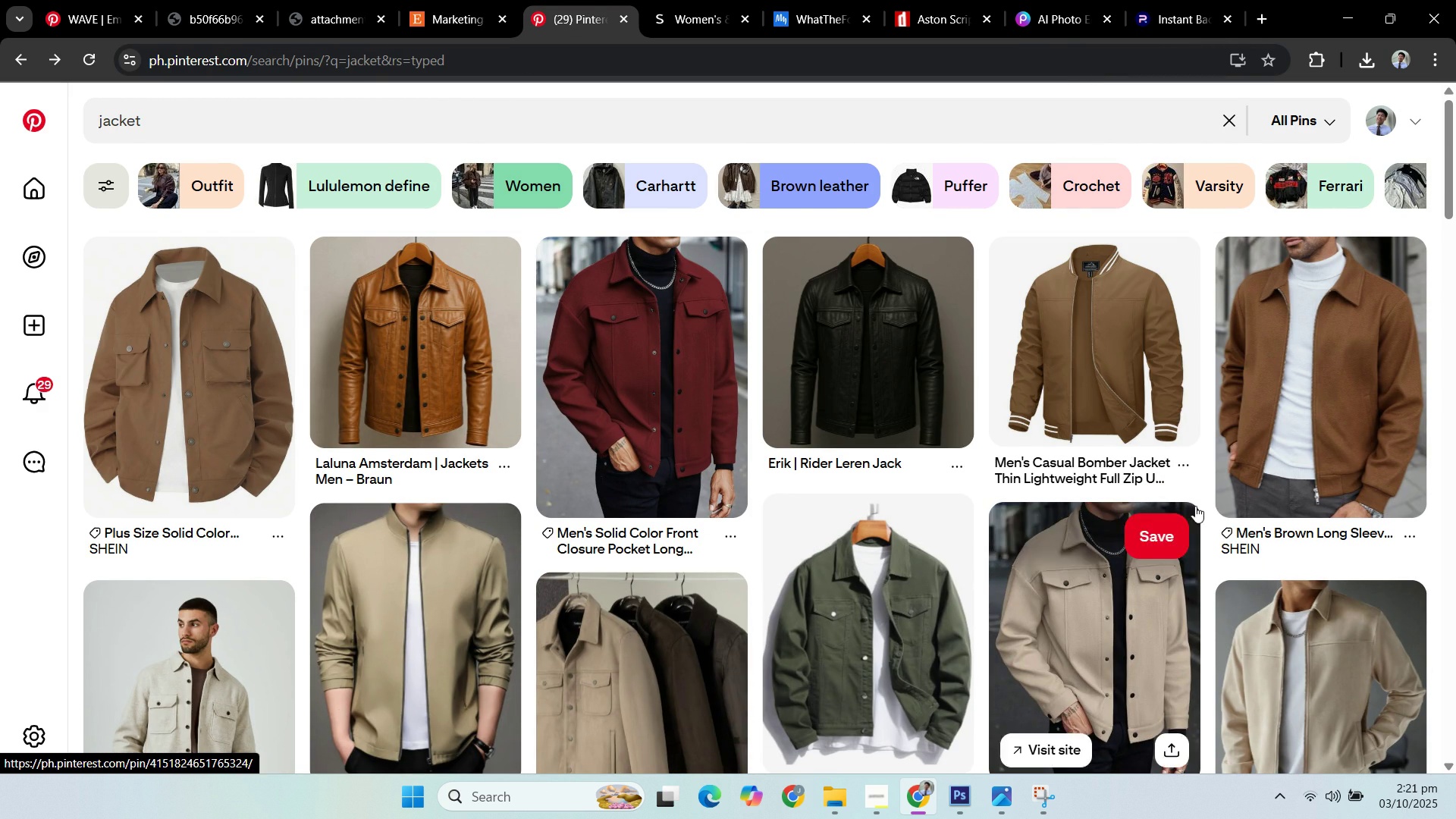 
scroll: coordinate [972, 520], scroll_direction: down, amount: 2.0
 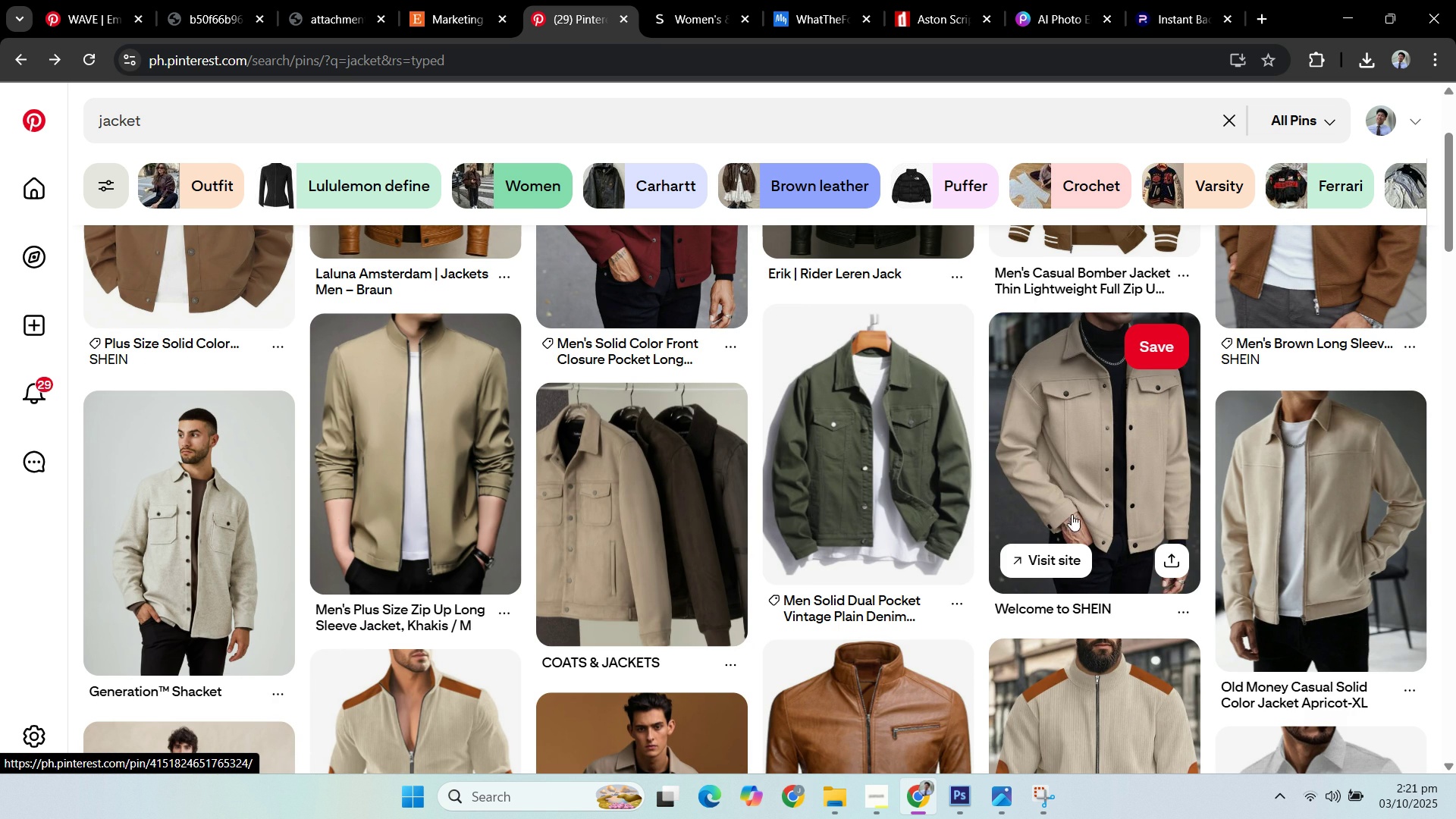 
mouse_move([899, 435])
 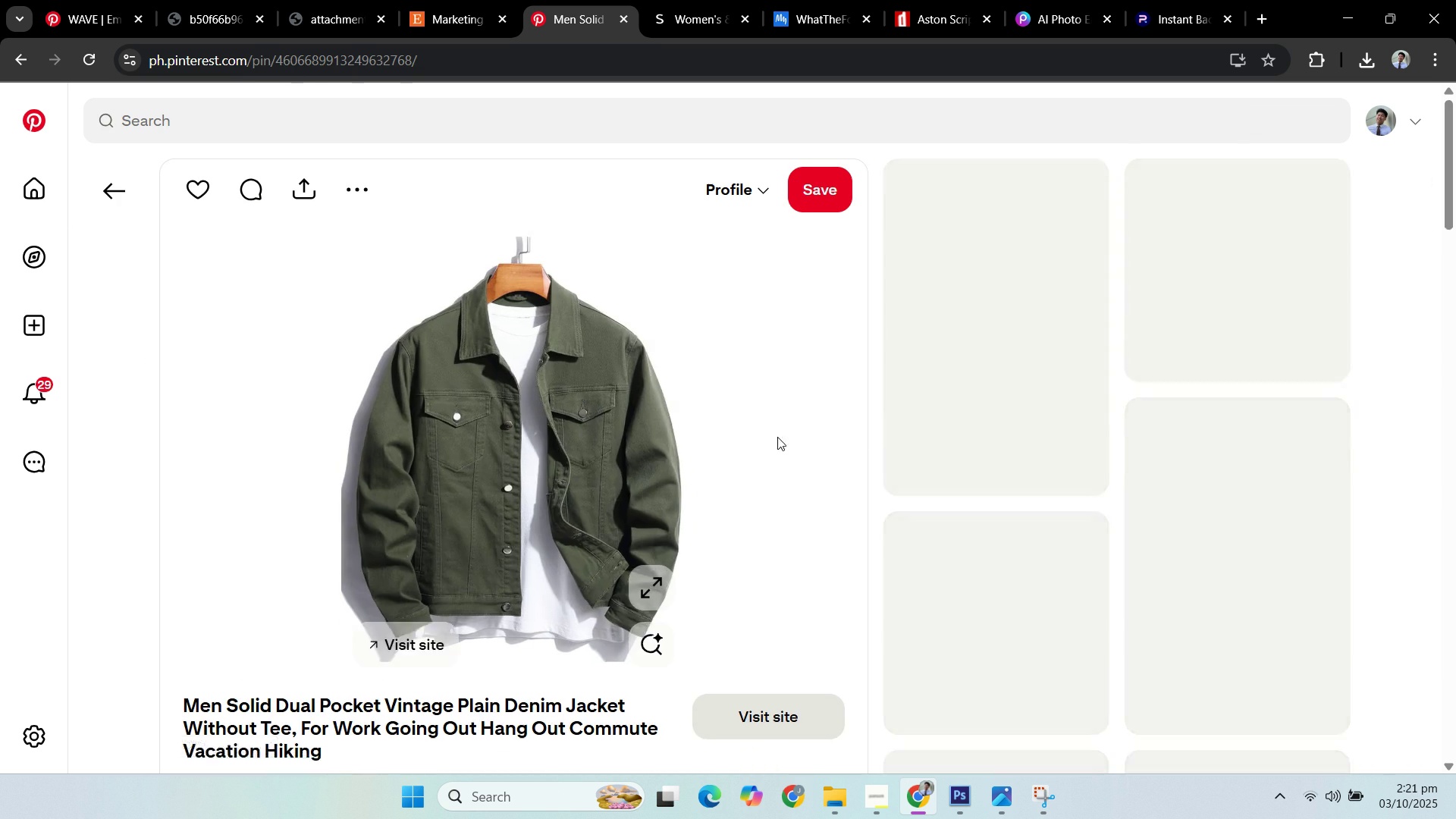 
scroll: coordinate [777, 437], scroll_direction: down, amount: 3.0
 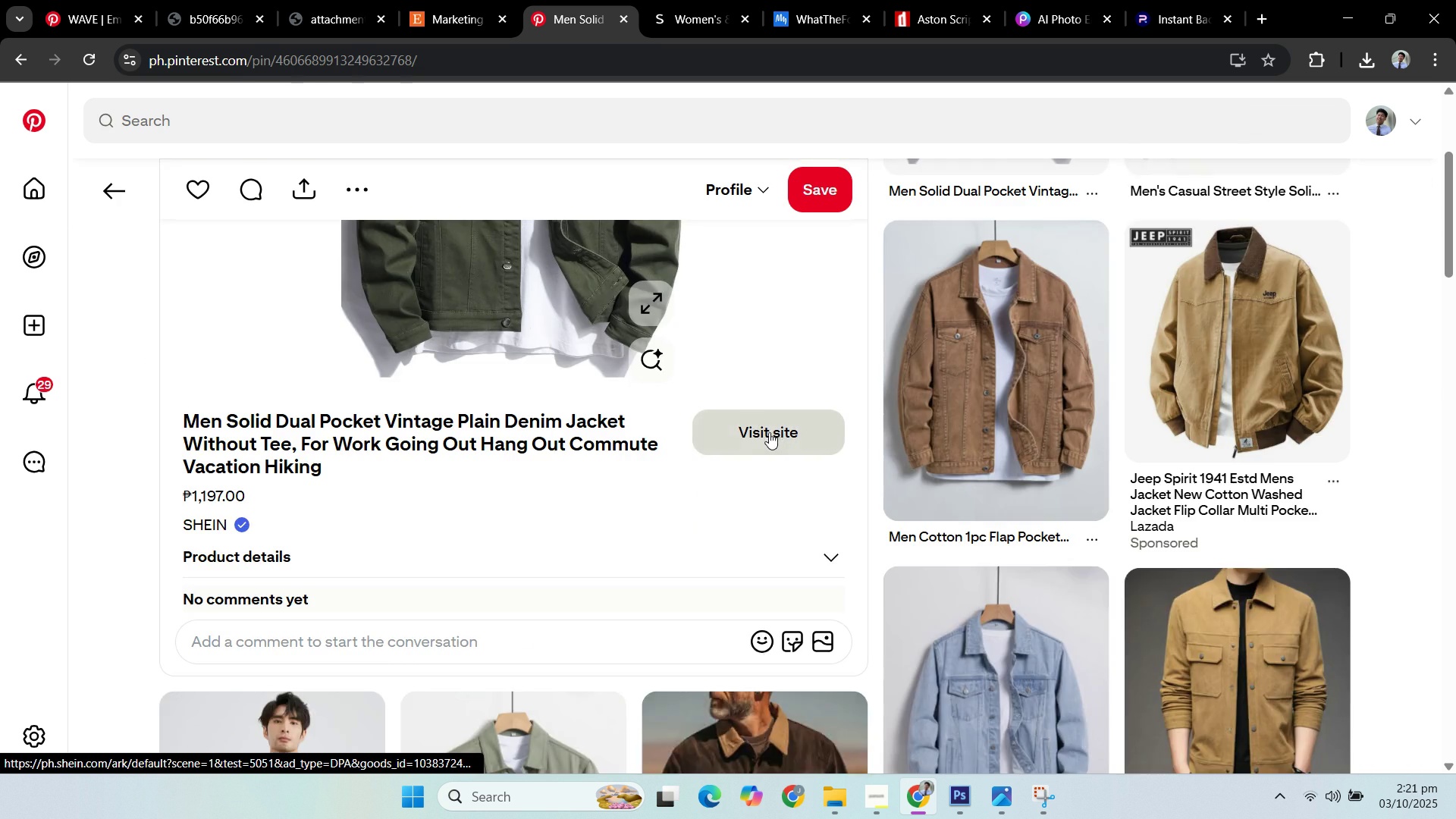 
scroll: coordinate [776, 438], scroll_direction: up, amount: 4.0
 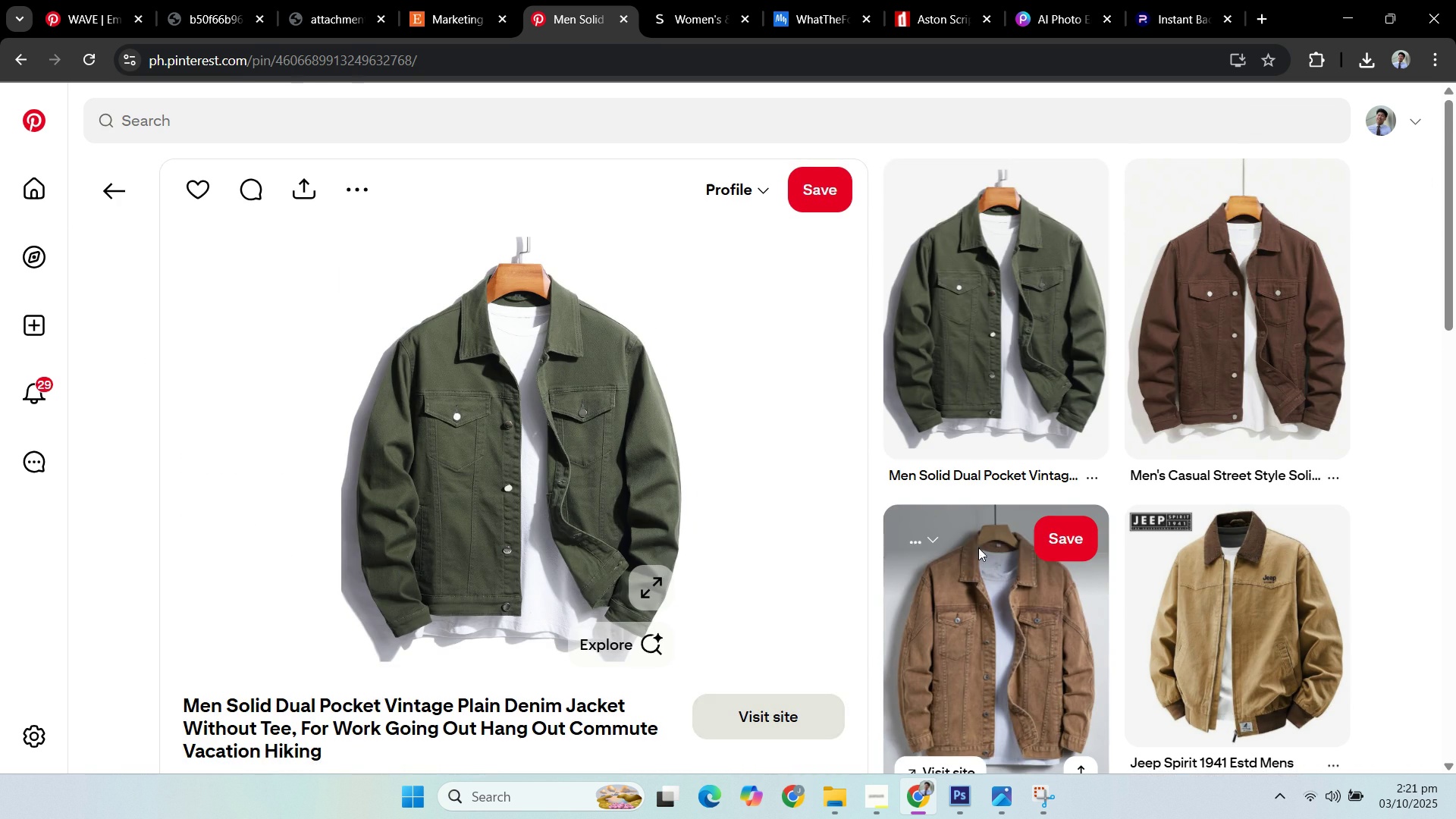 
scroll: coordinate [870, 552], scroll_direction: none, amount: 0.0
 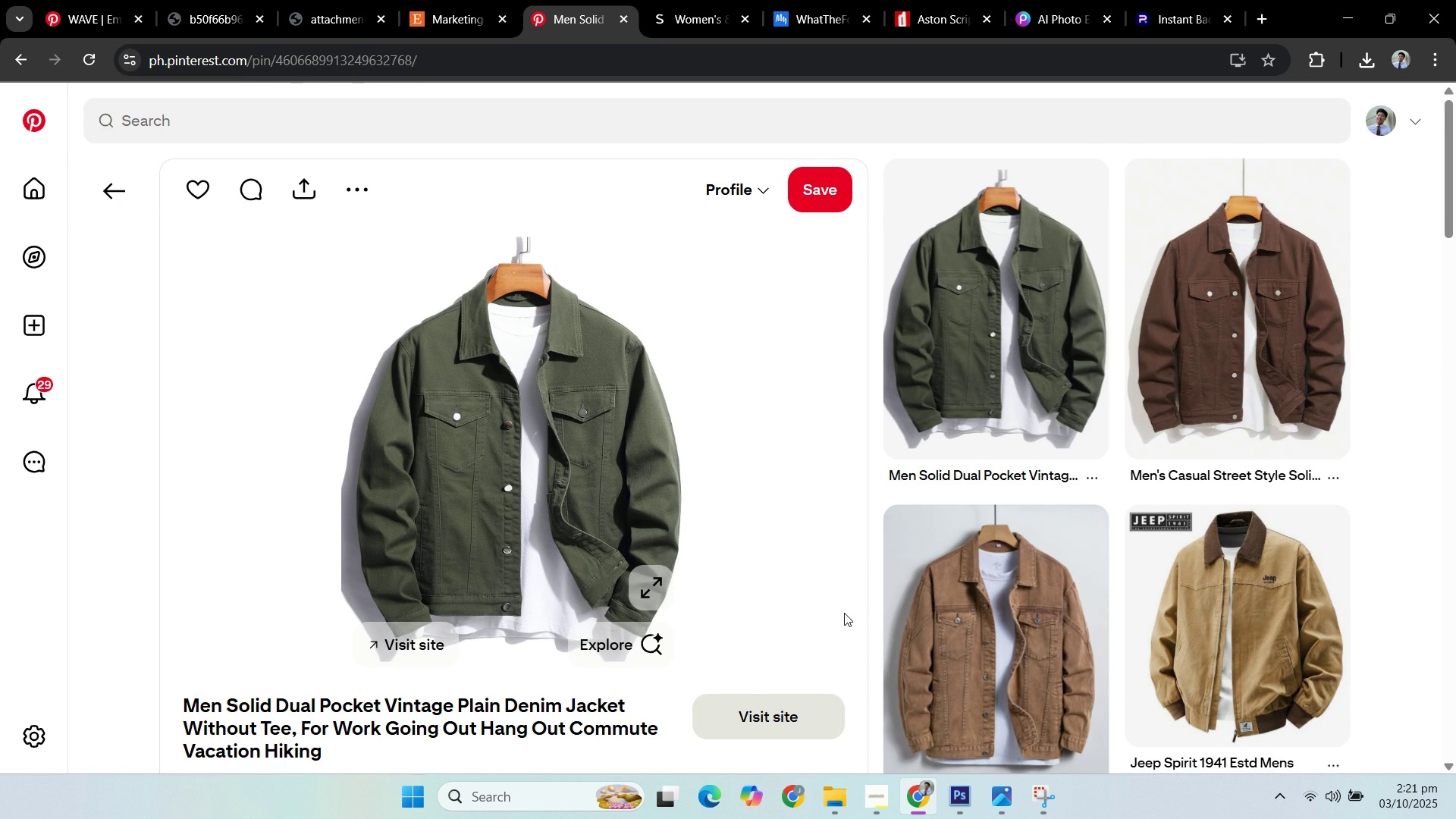 
scroll: coordinate [842, 612], scroll_direction: up, amount: 1.0
 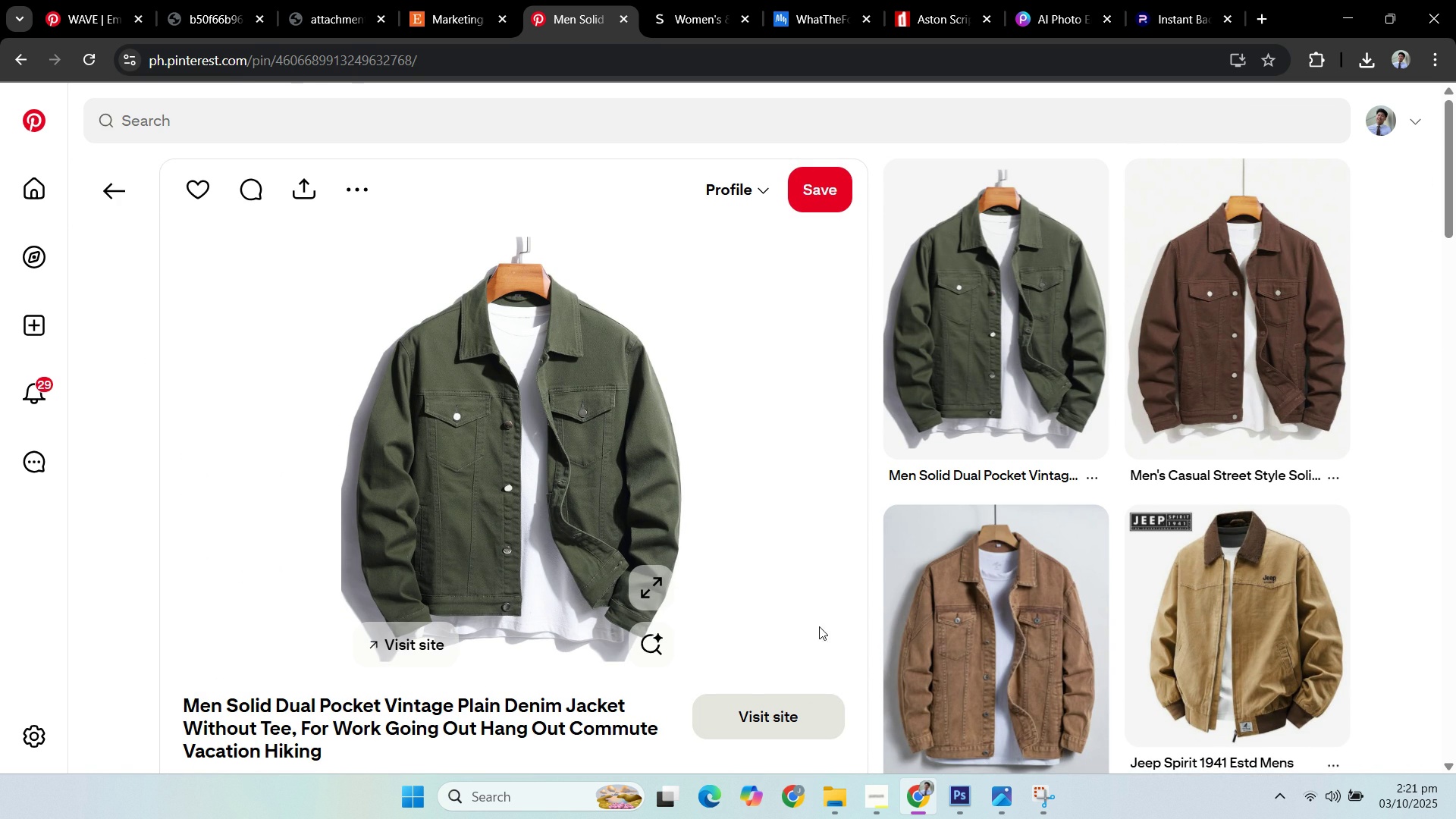 
left_click([761, 720])
 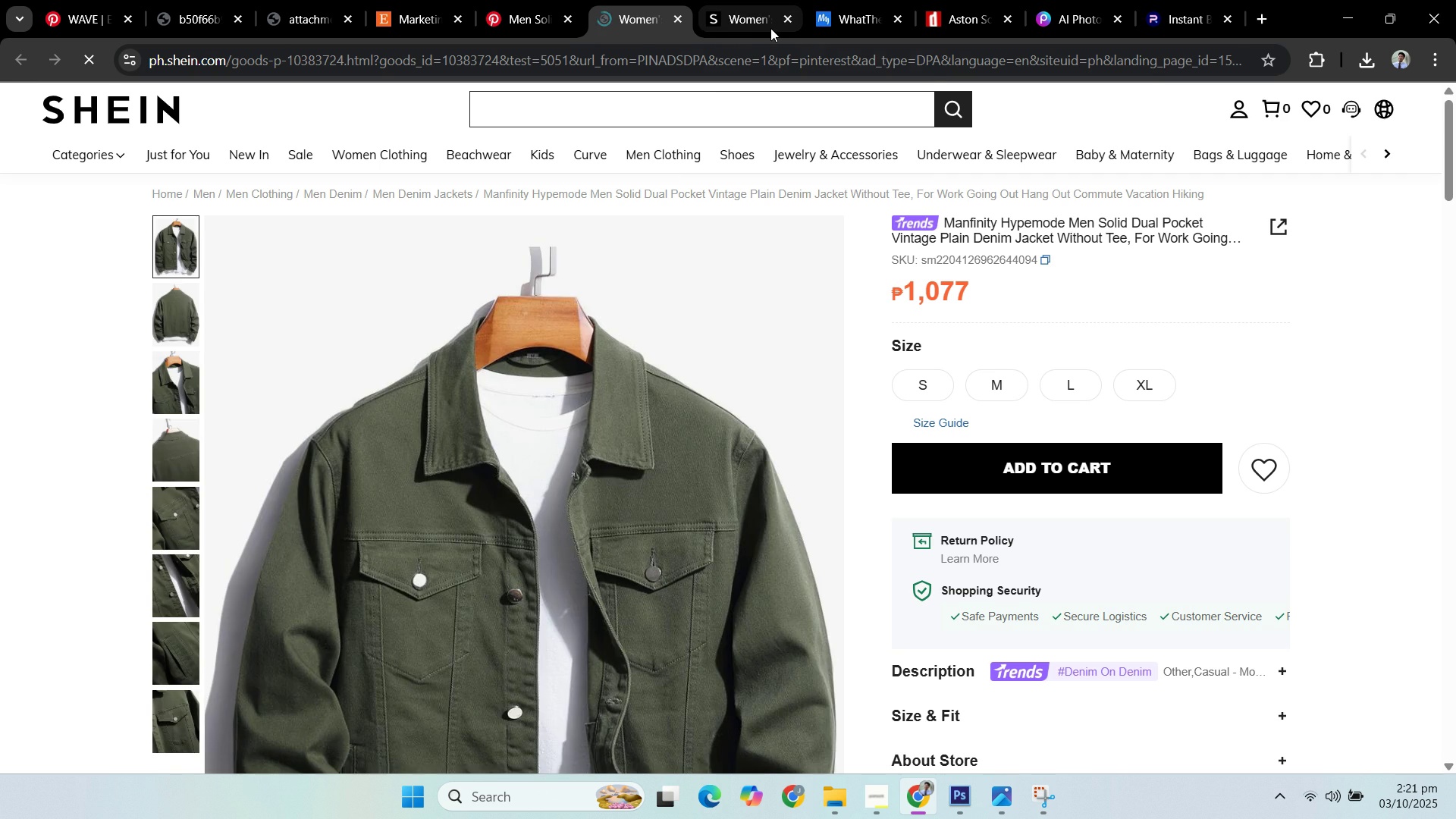 
left_click([767, 19])
 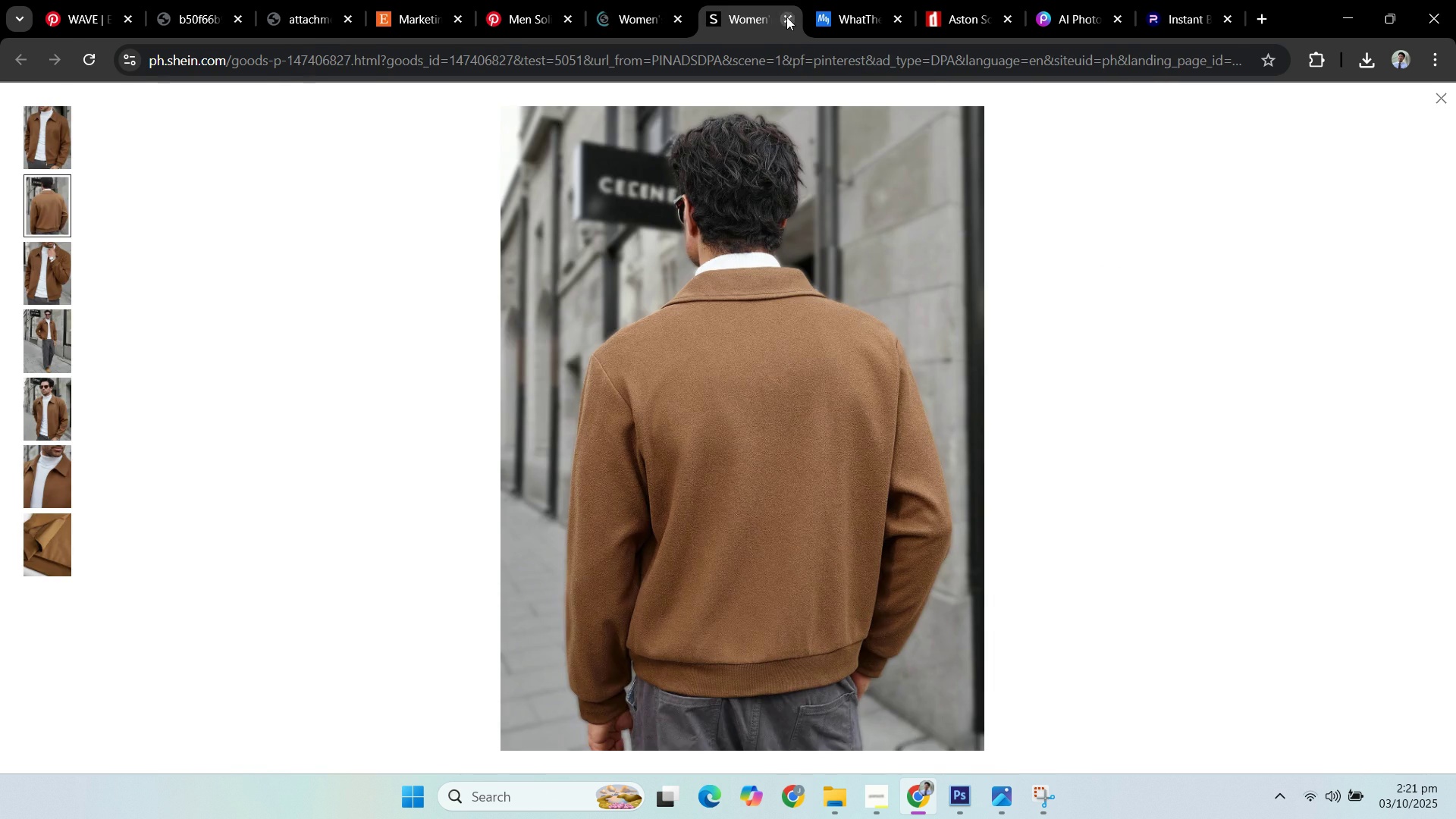 
left_click([786, 17])
 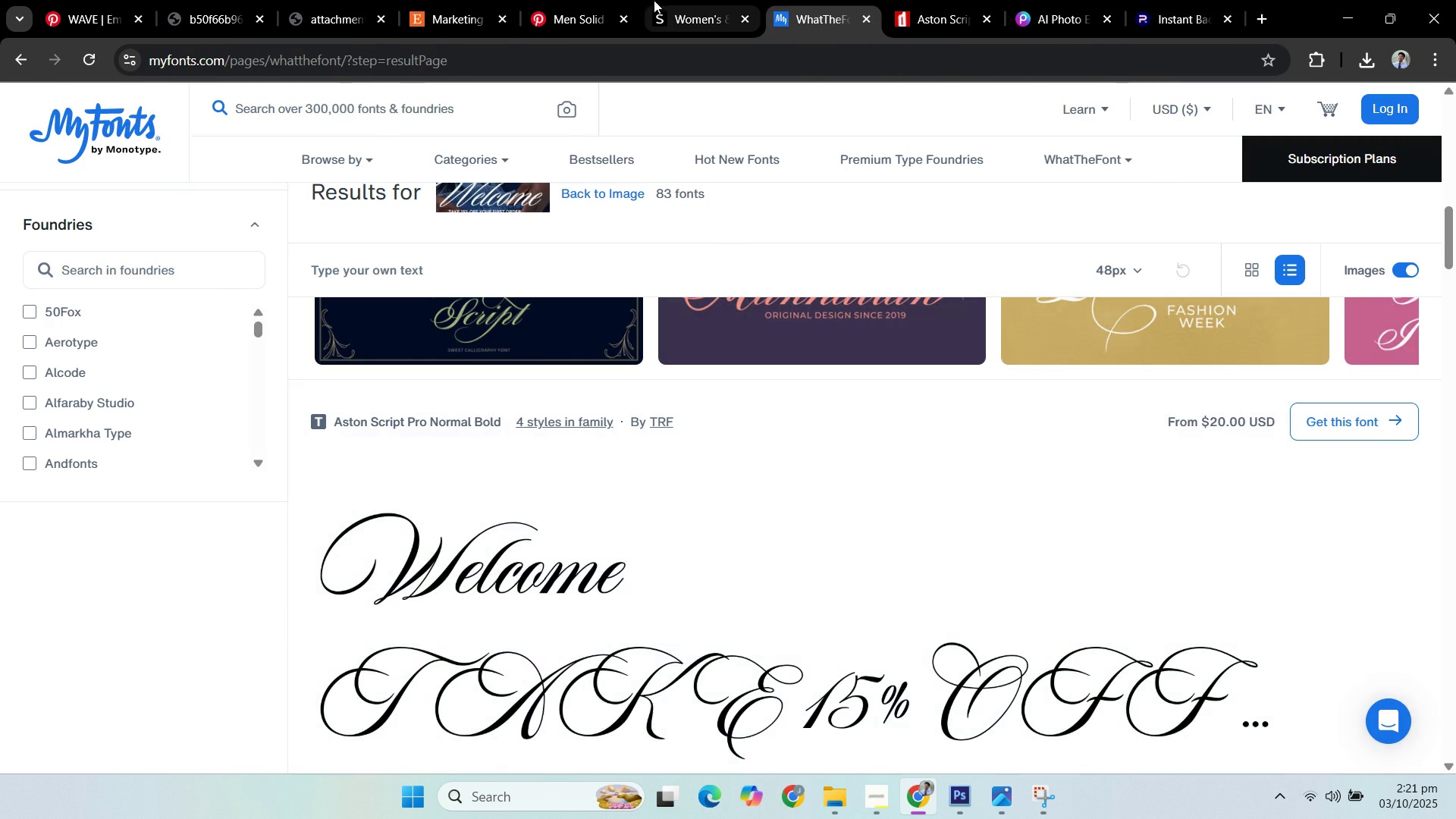 
left_click([716, 5])
 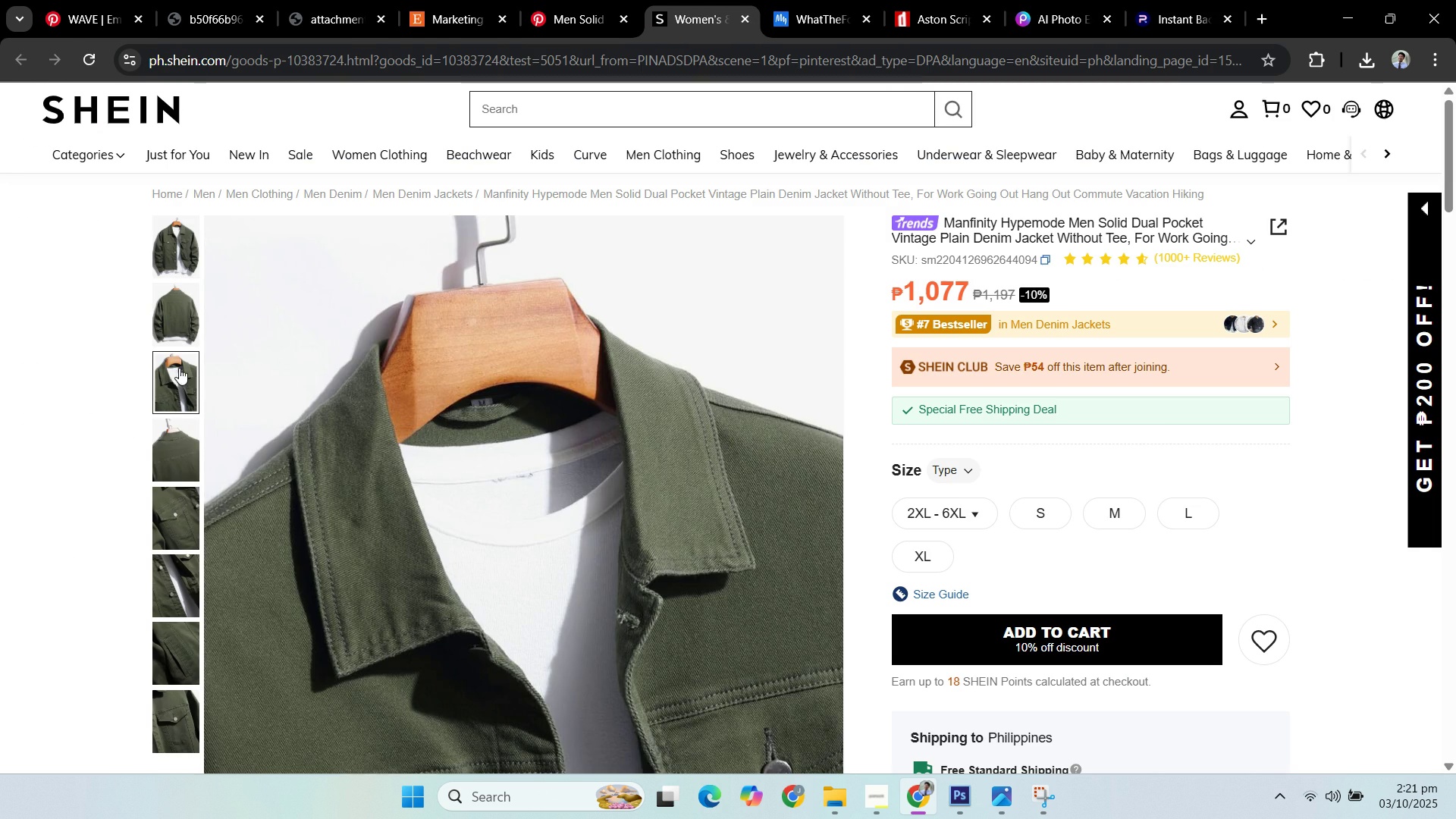 
left_click([176, 253])
 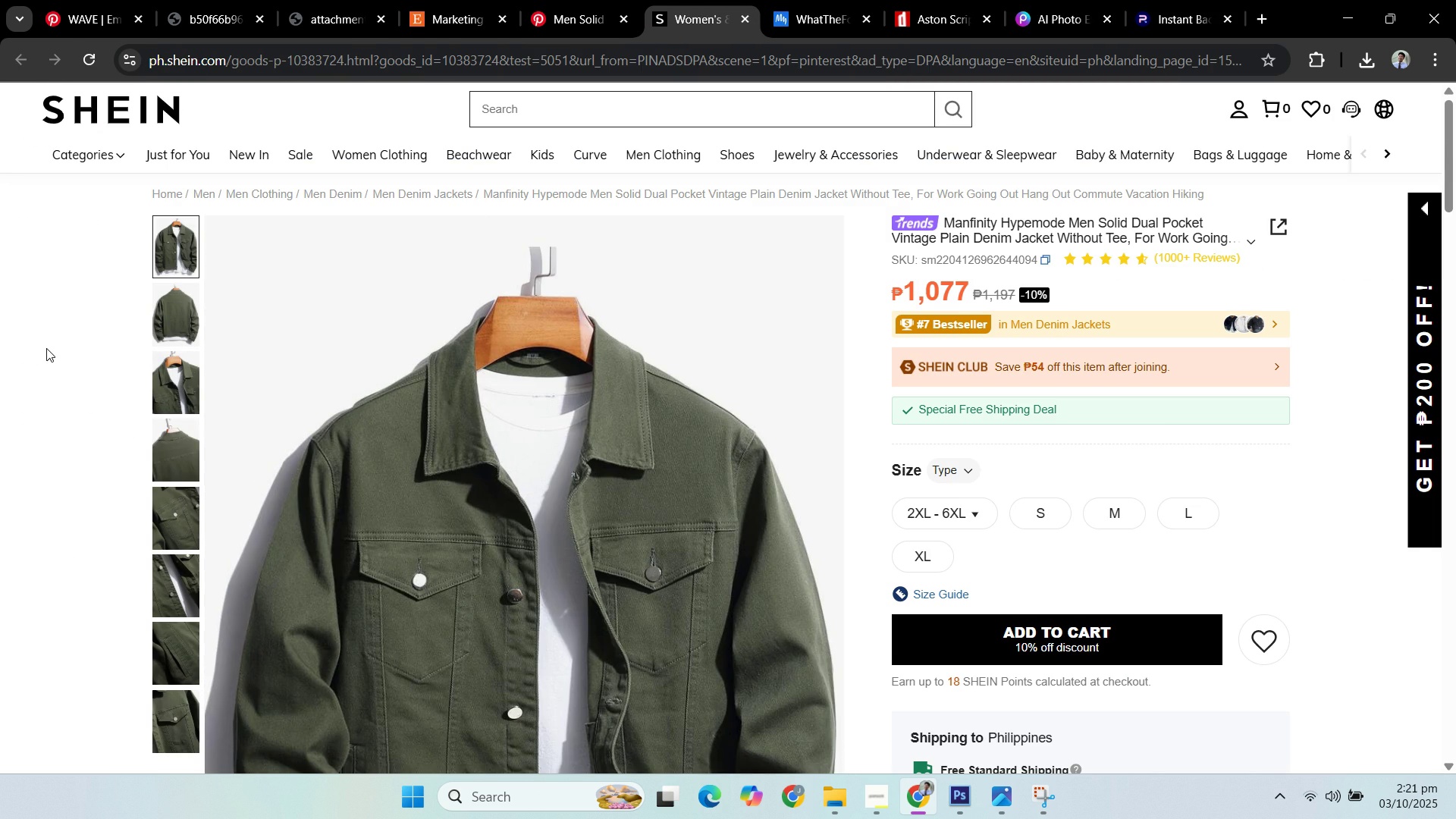 
scroll: coordinate [37, 355], scroll_direction: down, amount: 4.0
 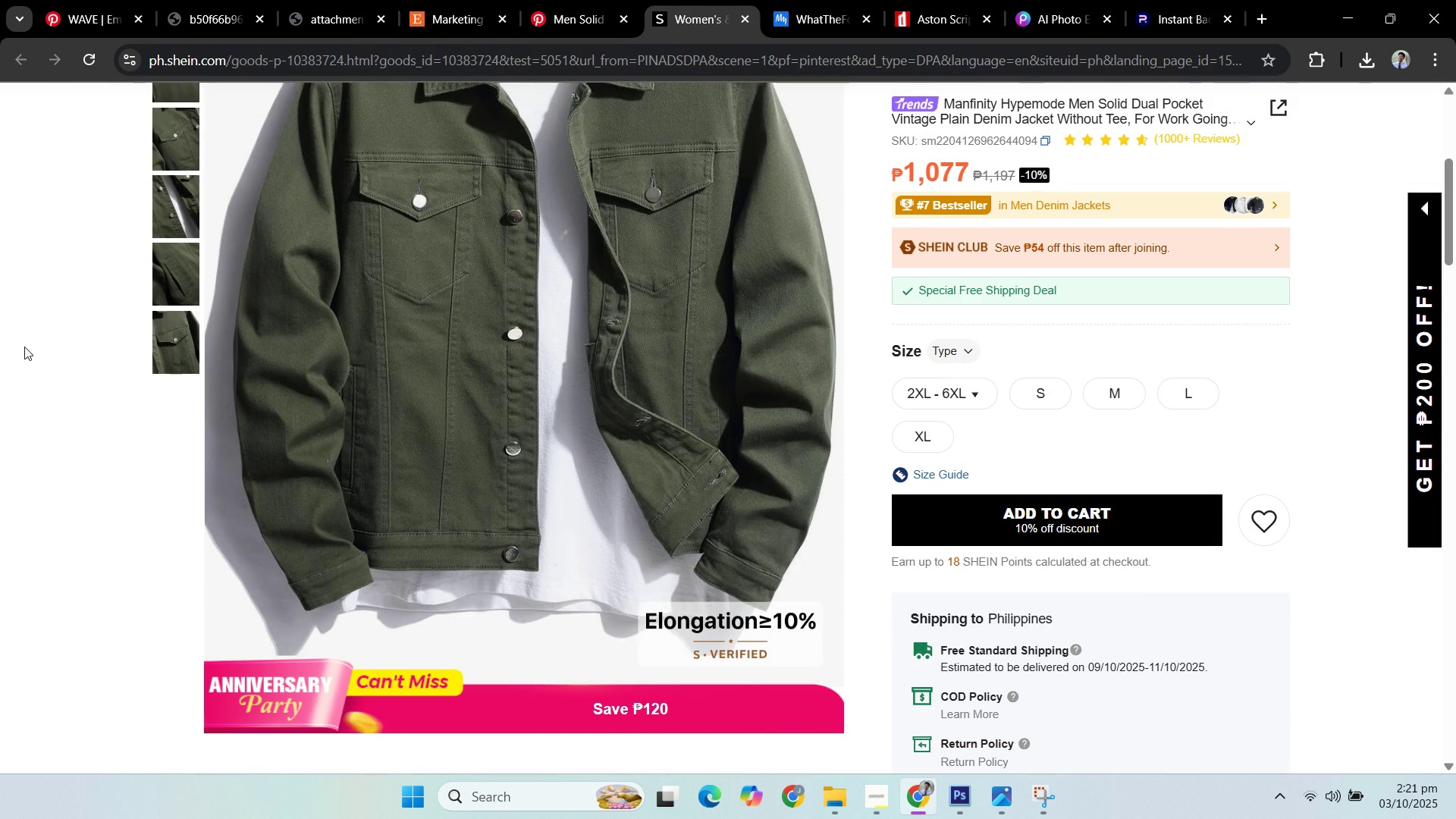 
scroll: coordinate [22, 344], scroll_direction: up, amount: 2.0
 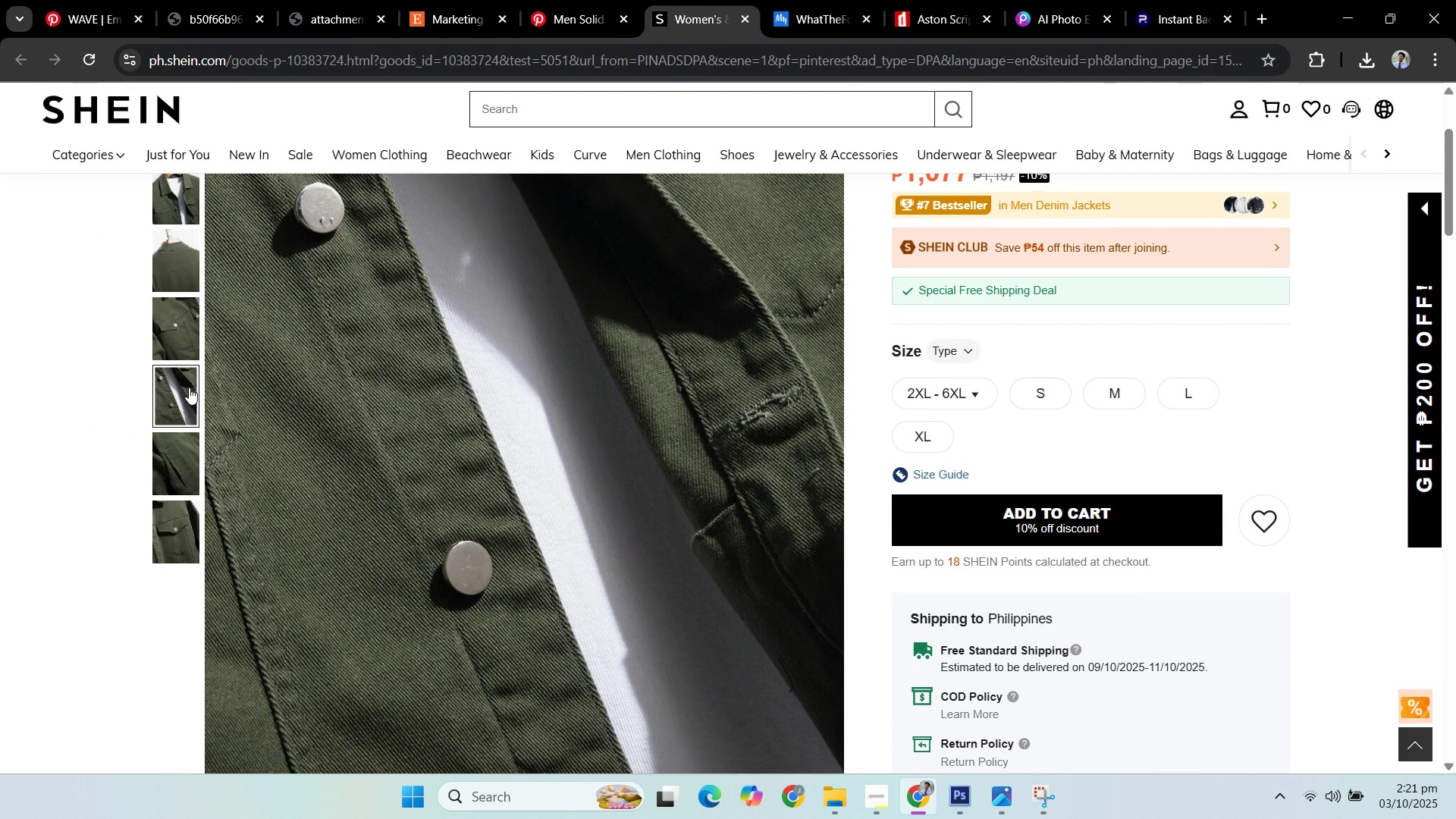 
left_click([189, 388])
 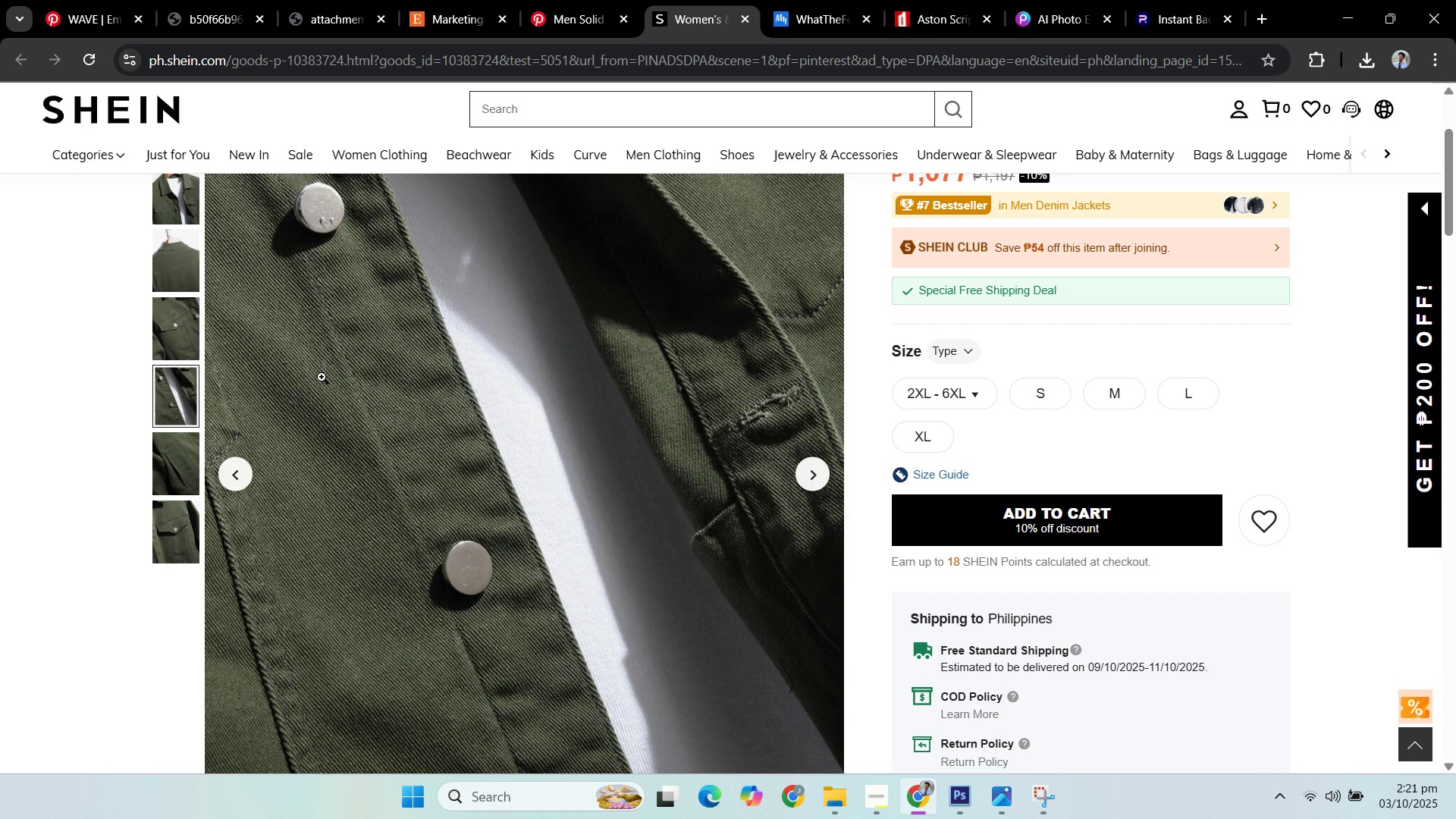 
right_click([322, 377])
 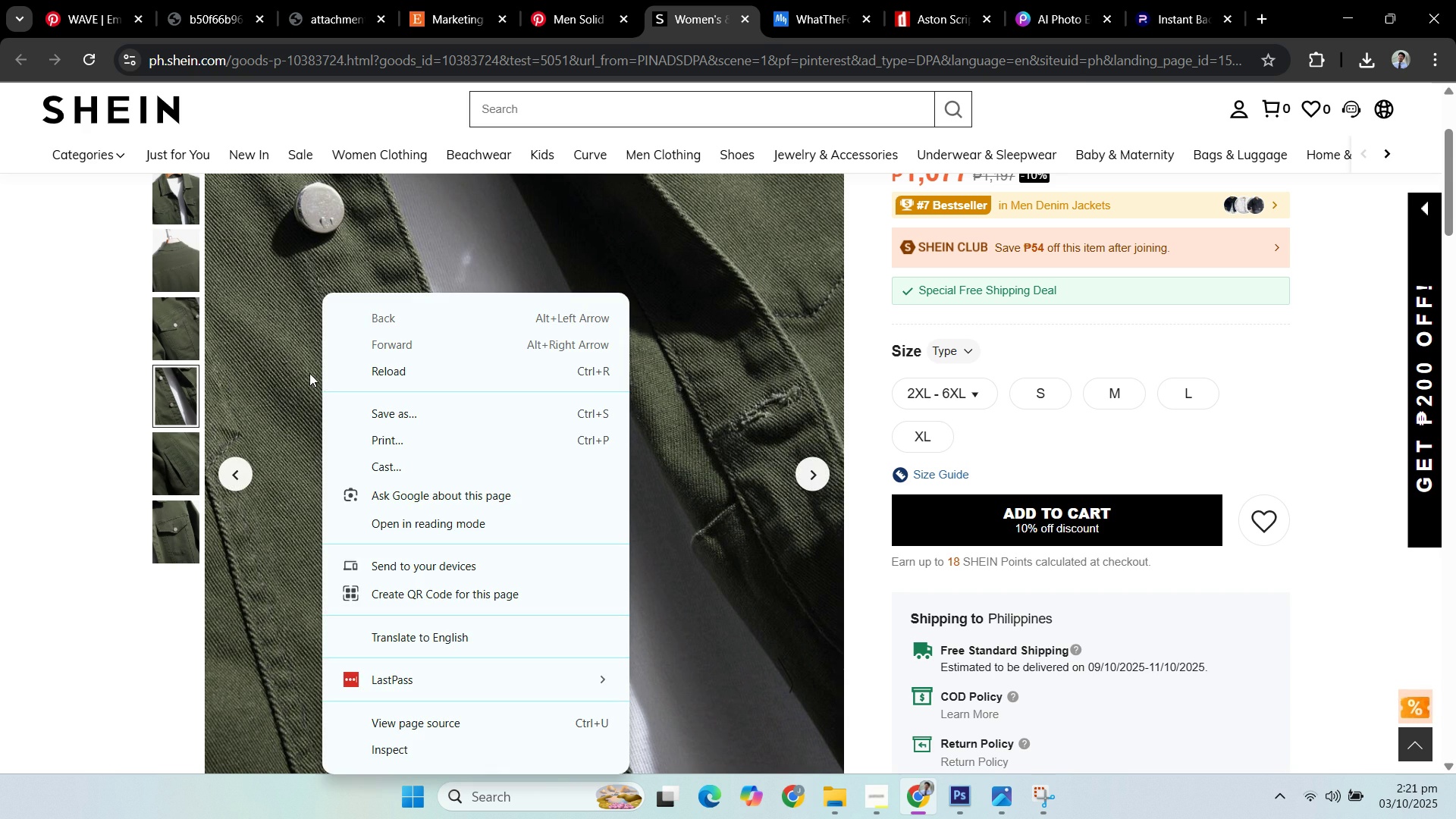 
left_click([309, 373])
 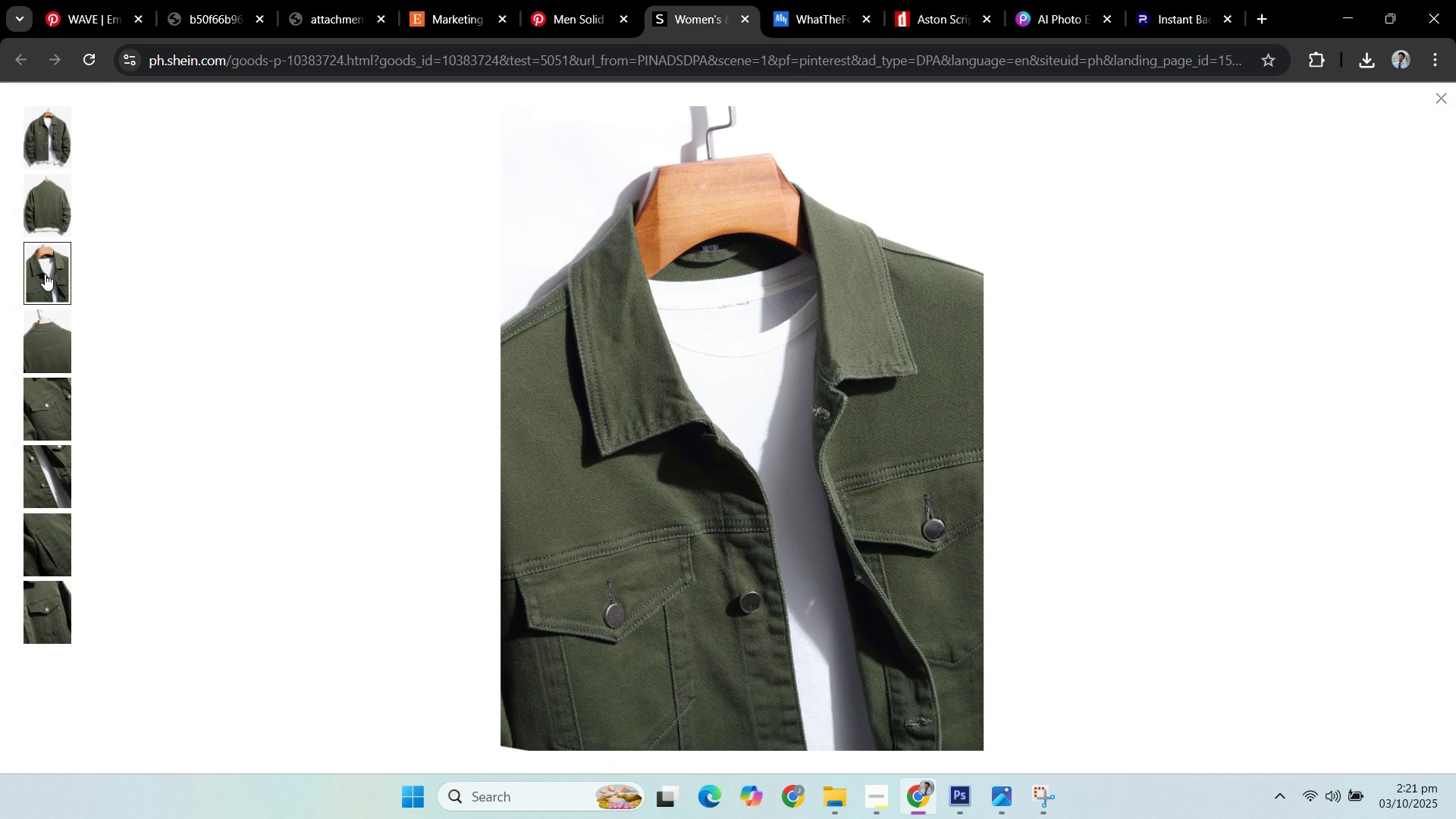 
wait(10.56)
 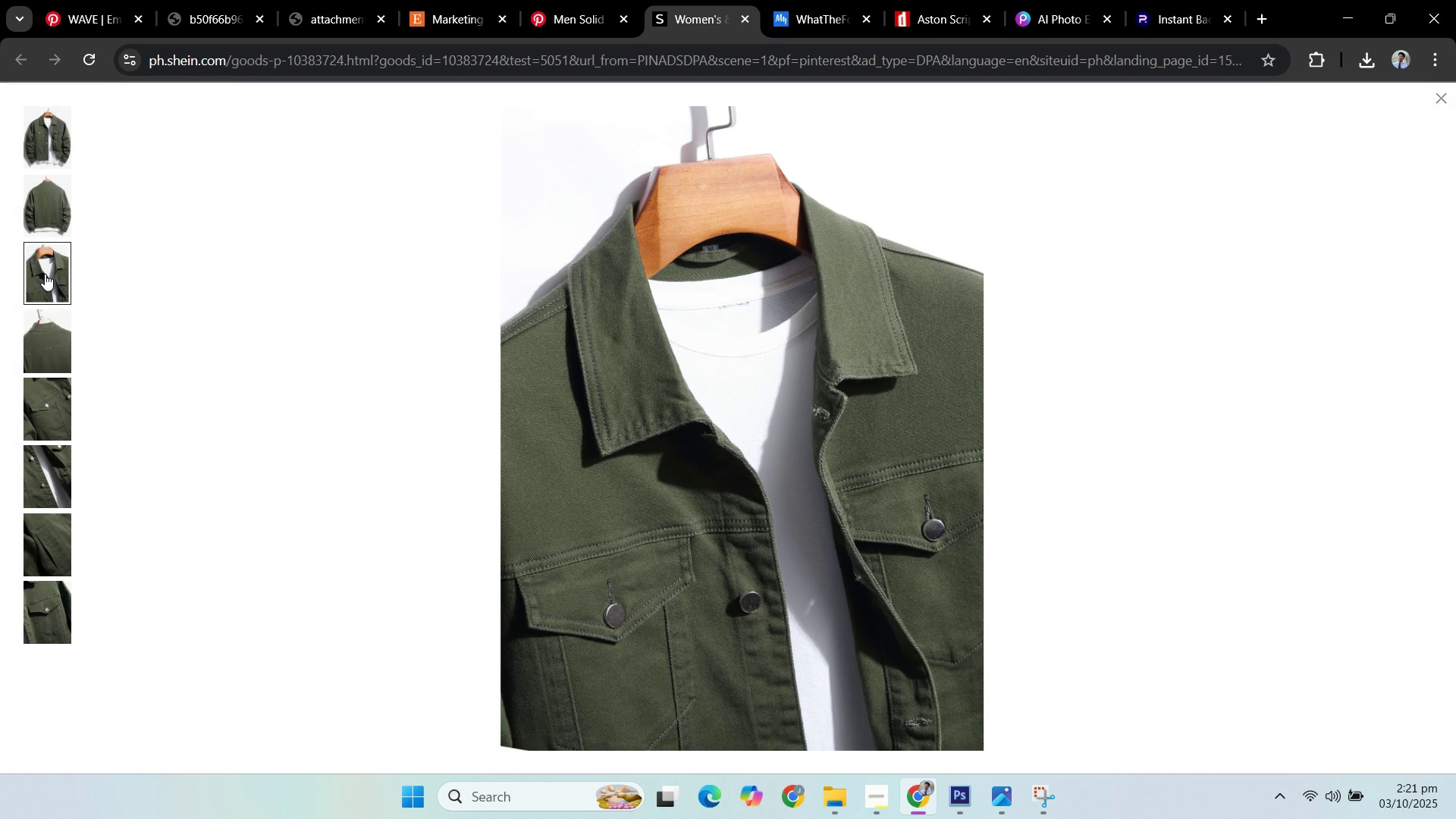 
left_click([1037, 803])
 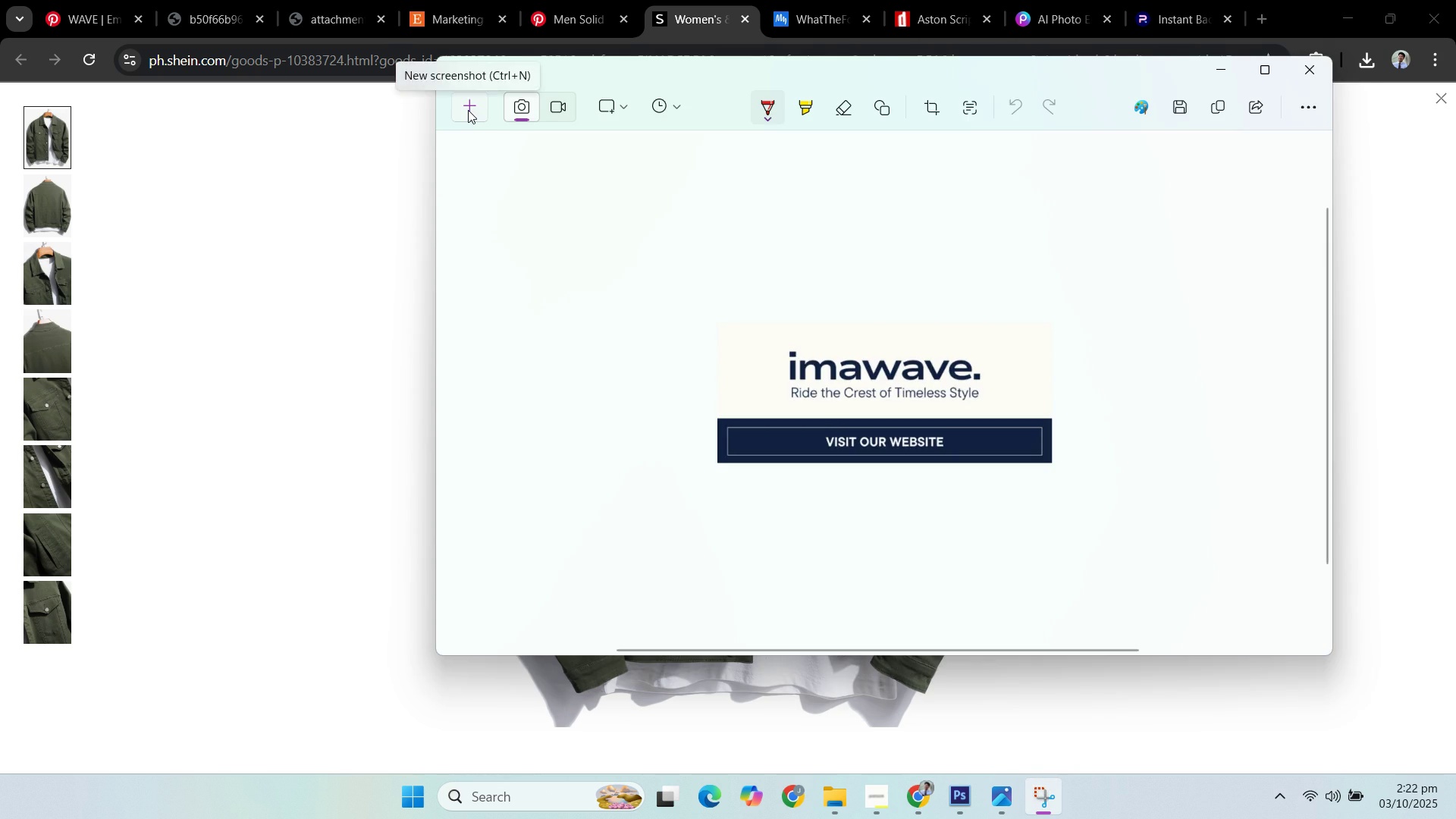 
left_click([468, 110])